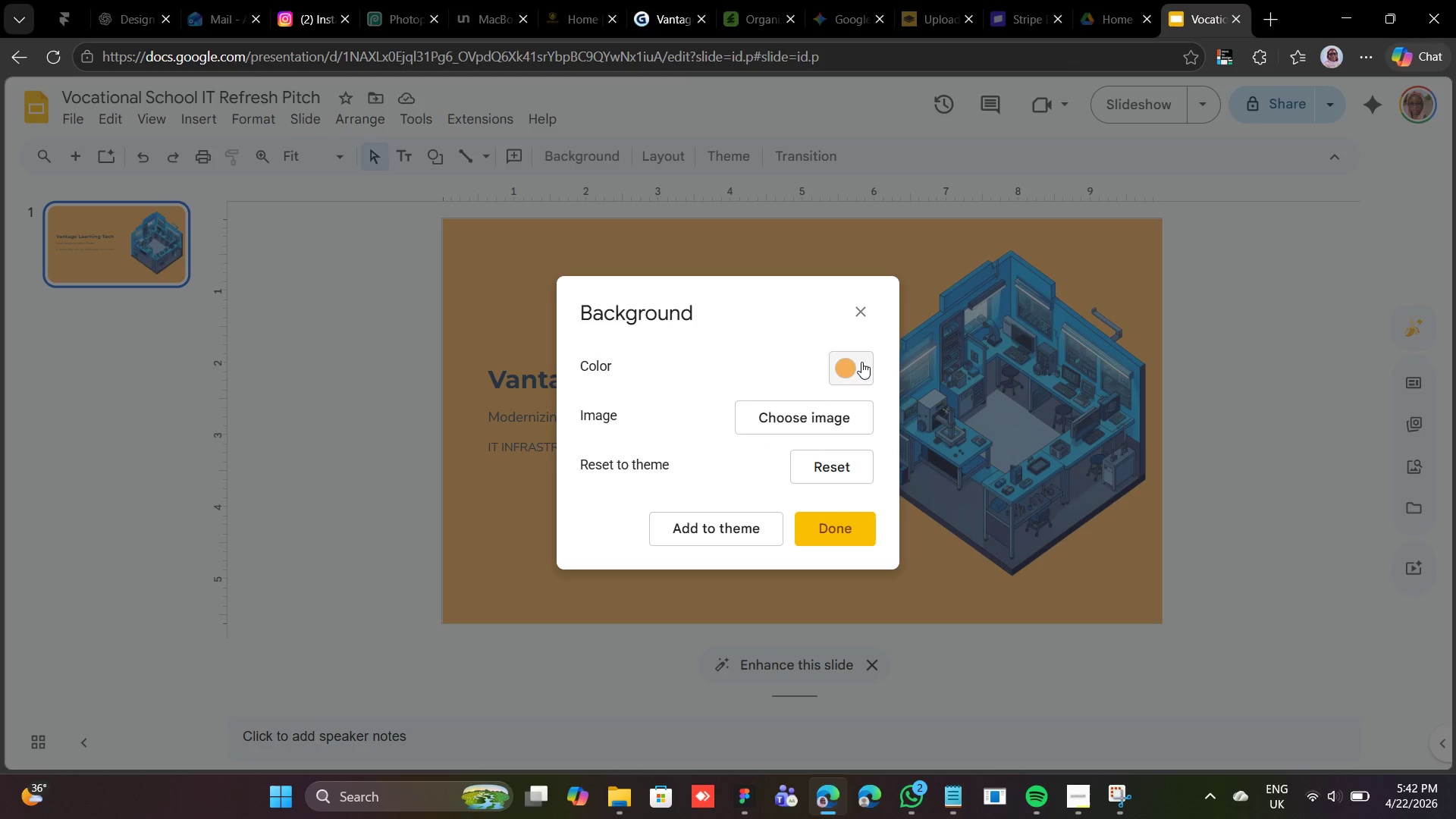 
wait(6.05)
 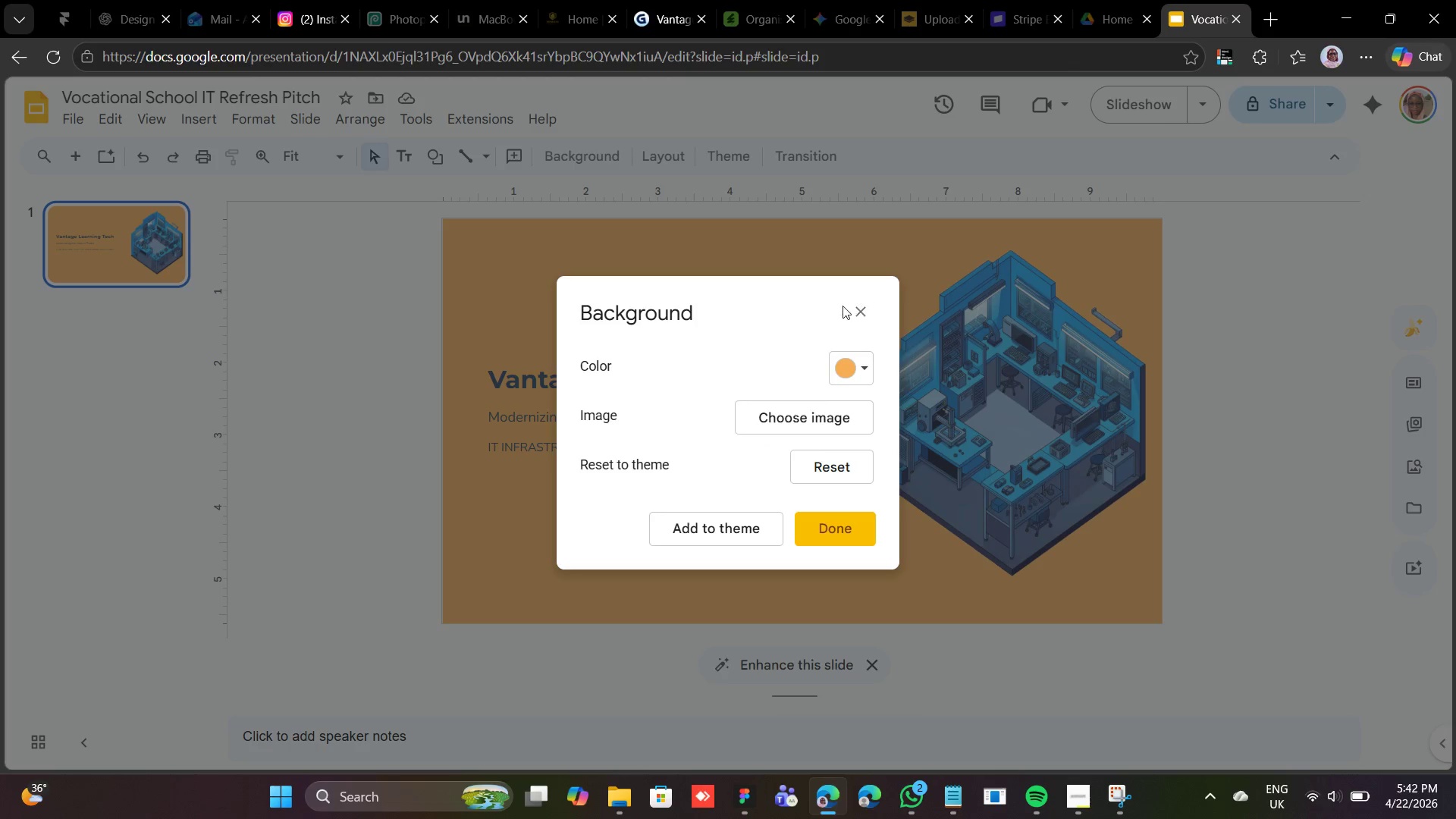 
left_click([862, 367])
 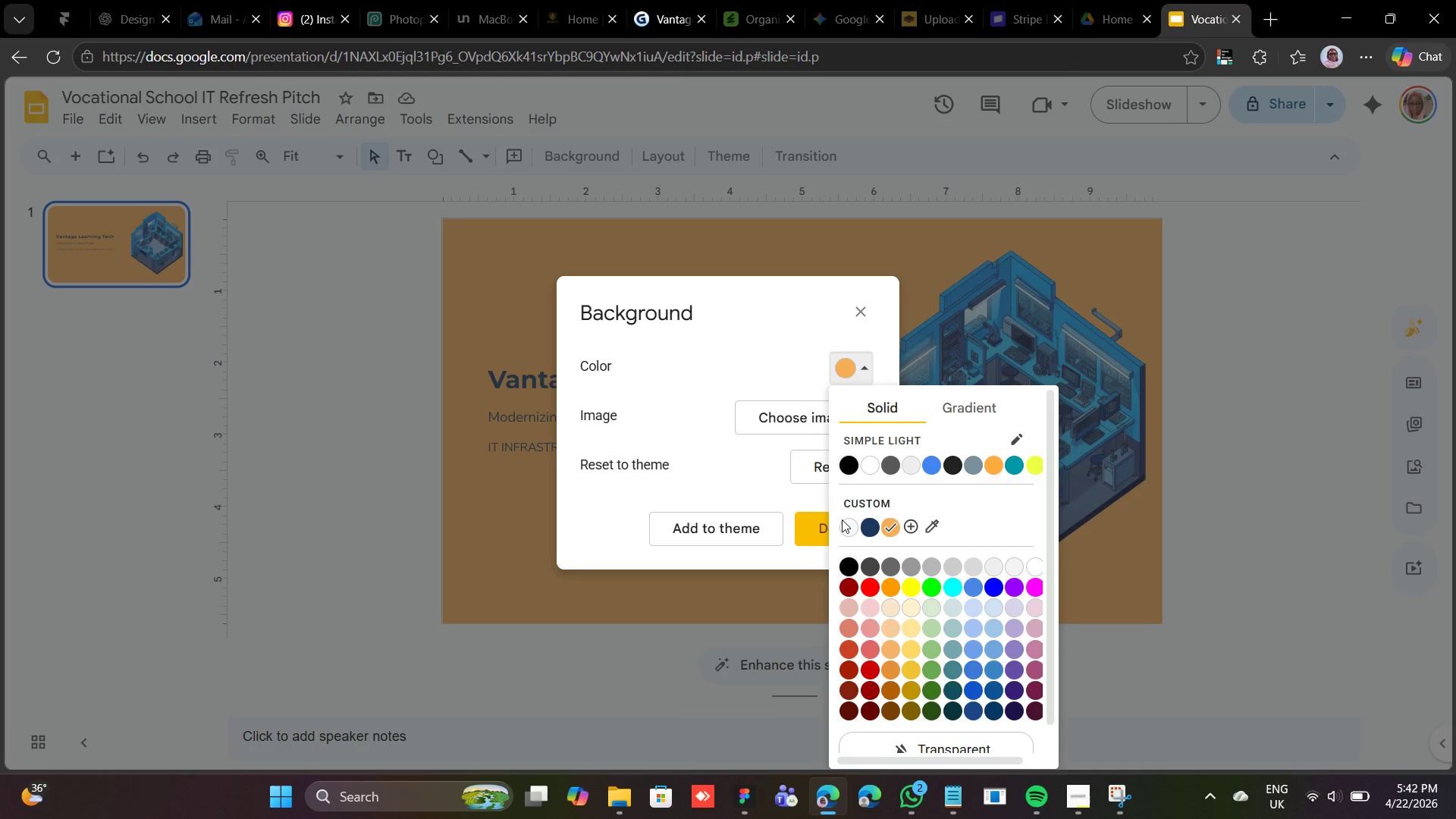 
left_click([848, 526])
 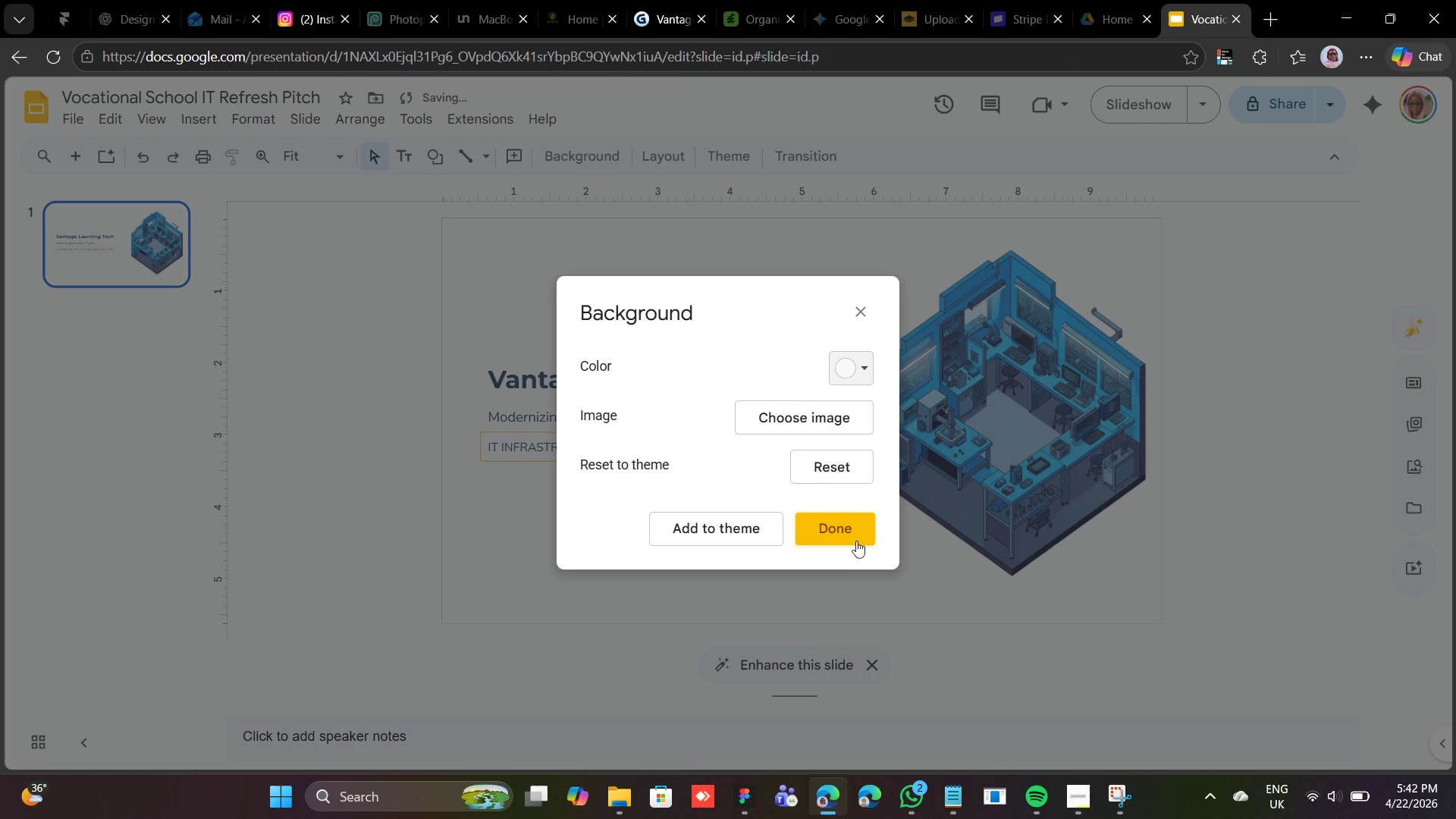 
left_click([843, 524])
 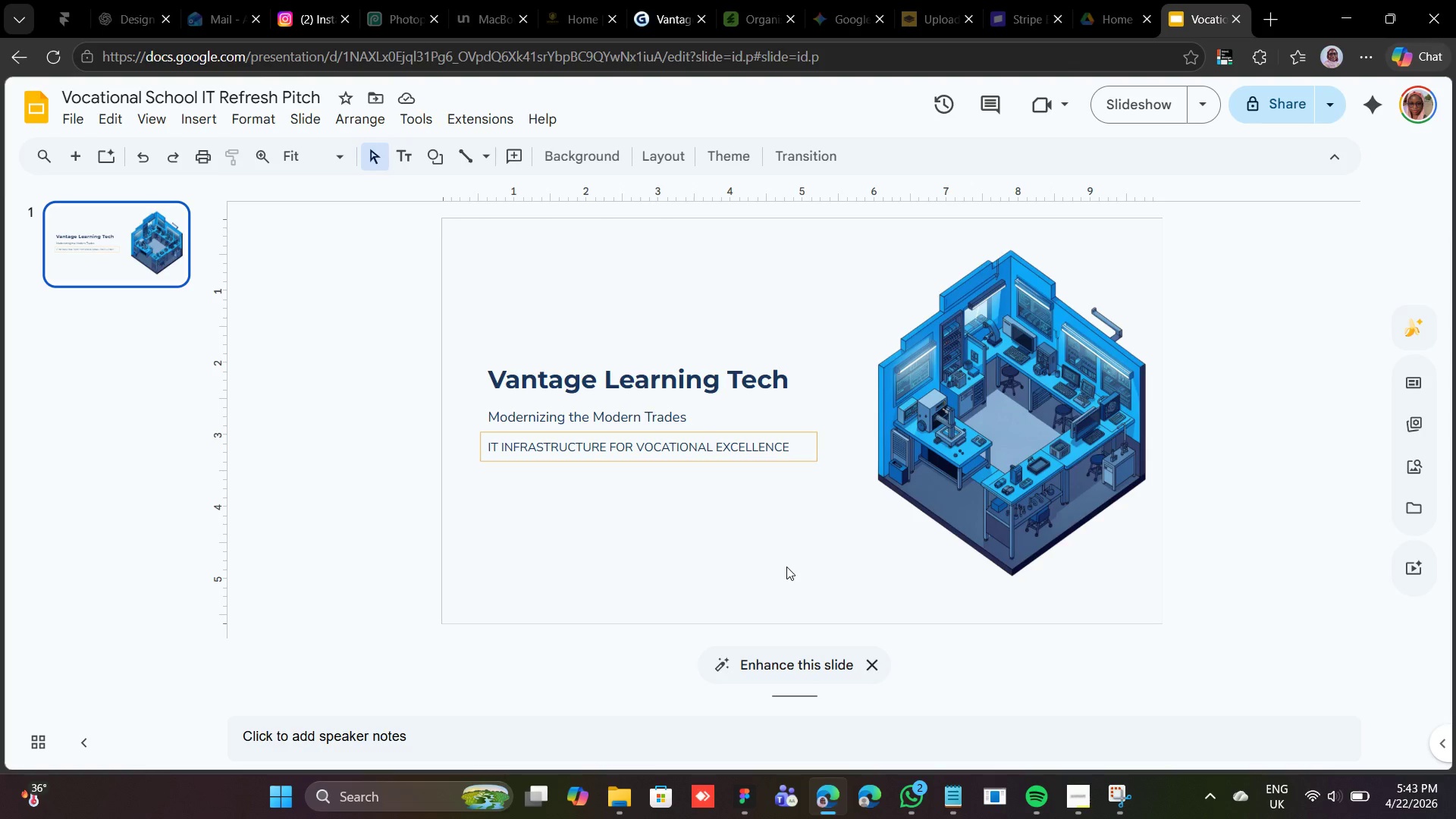 
wait(63.94)
 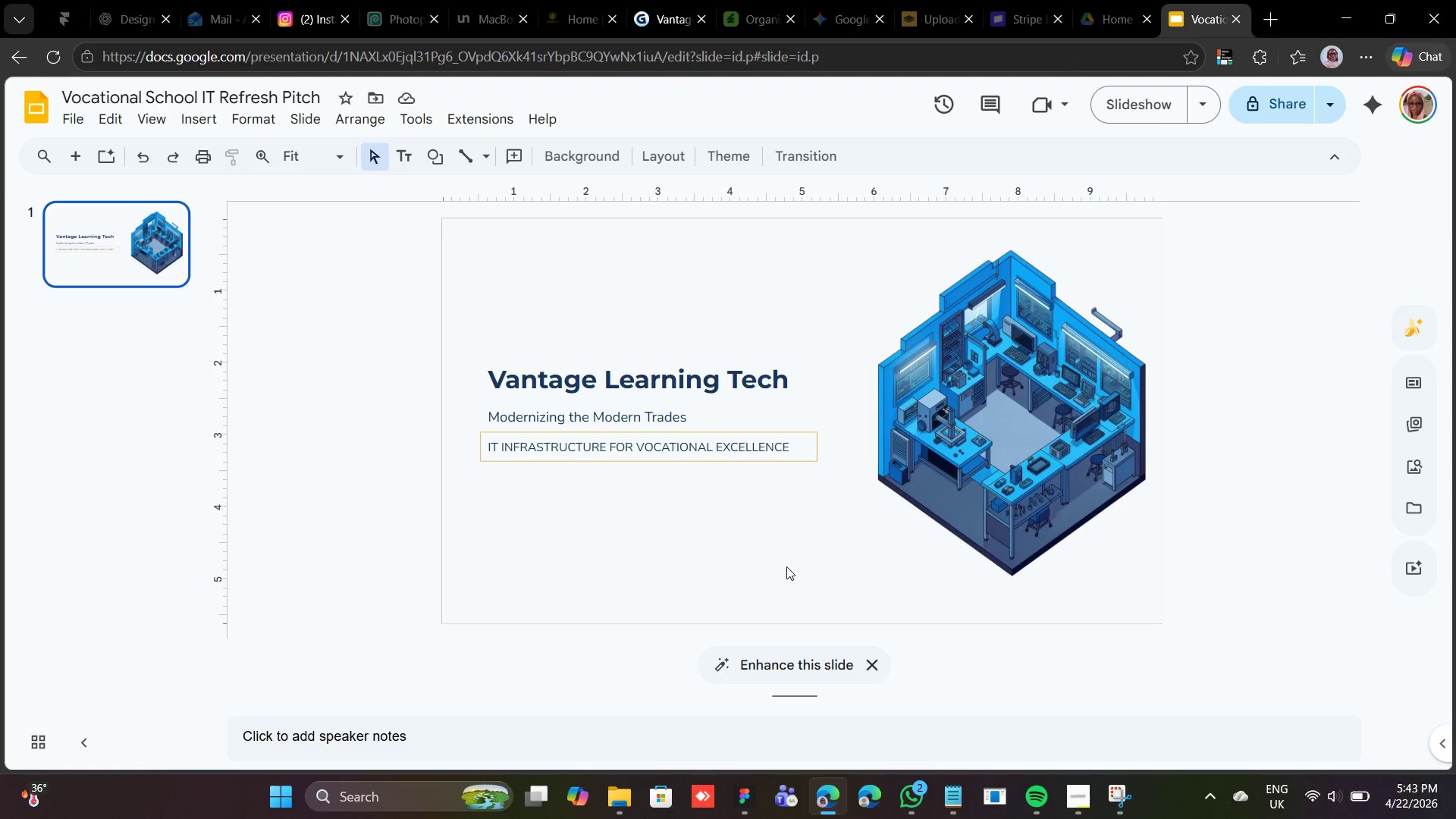 
left_click([608, 535])
 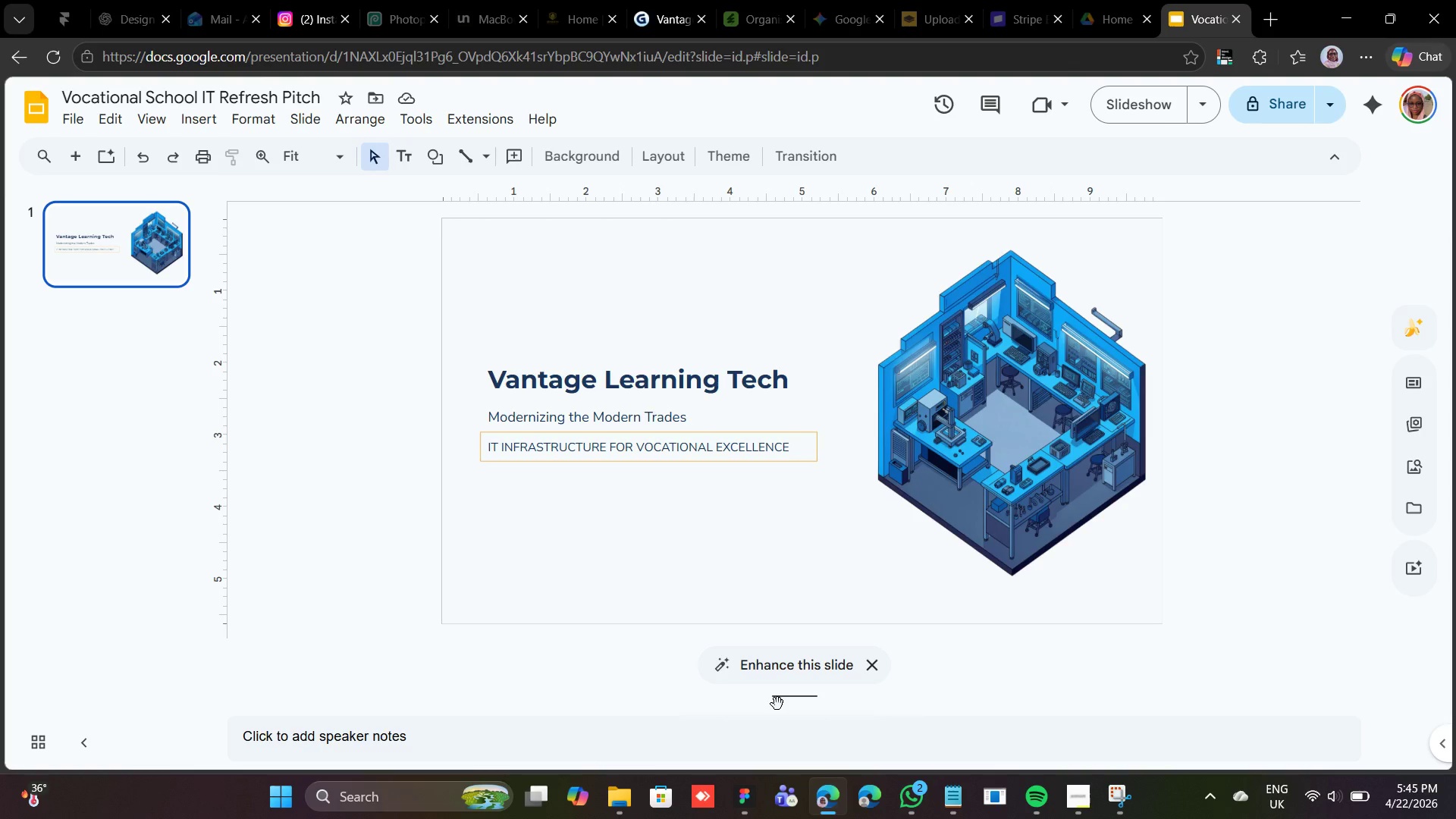 
wait(104.21)
 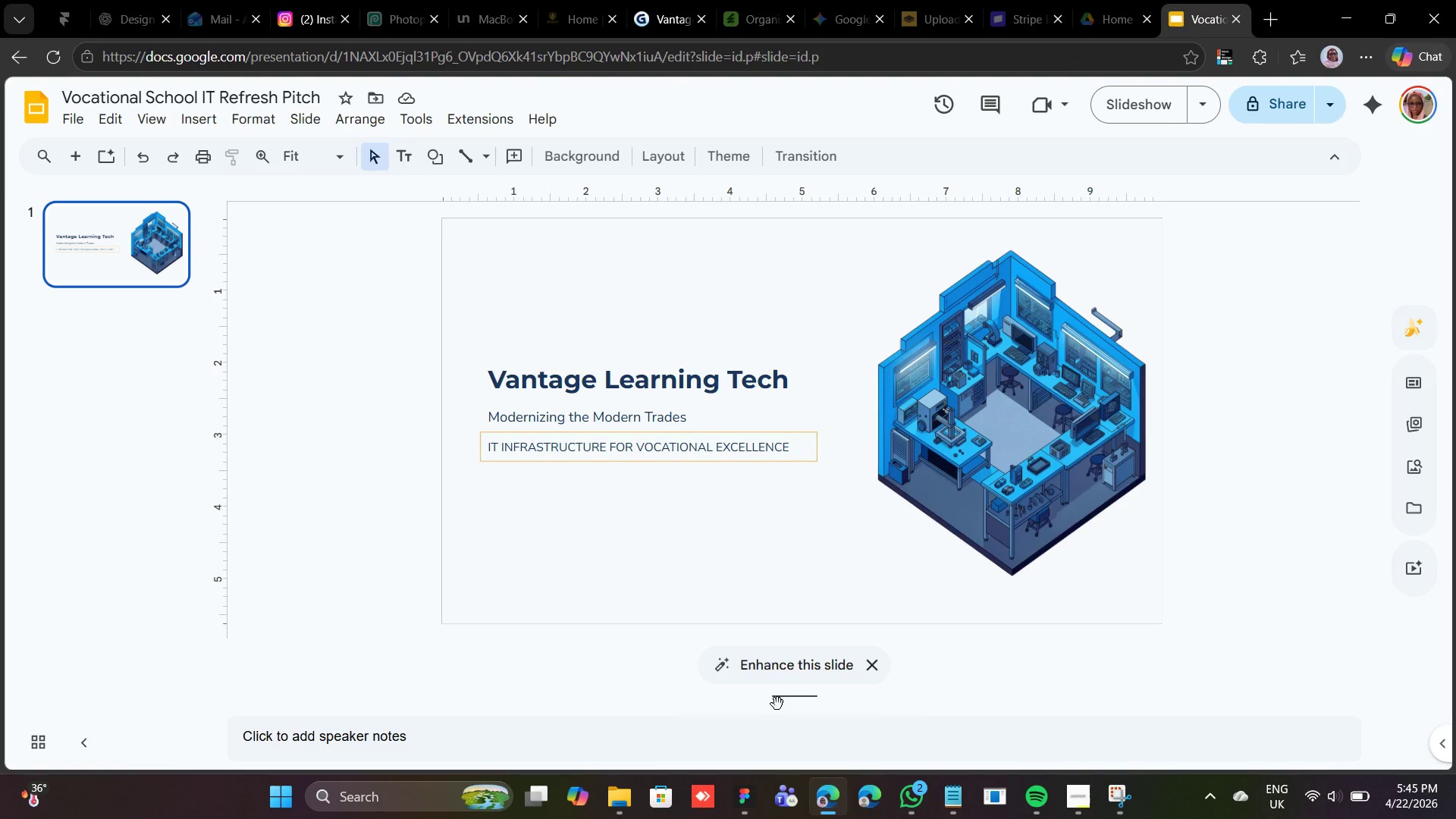 
mouse_move([744, 792])
 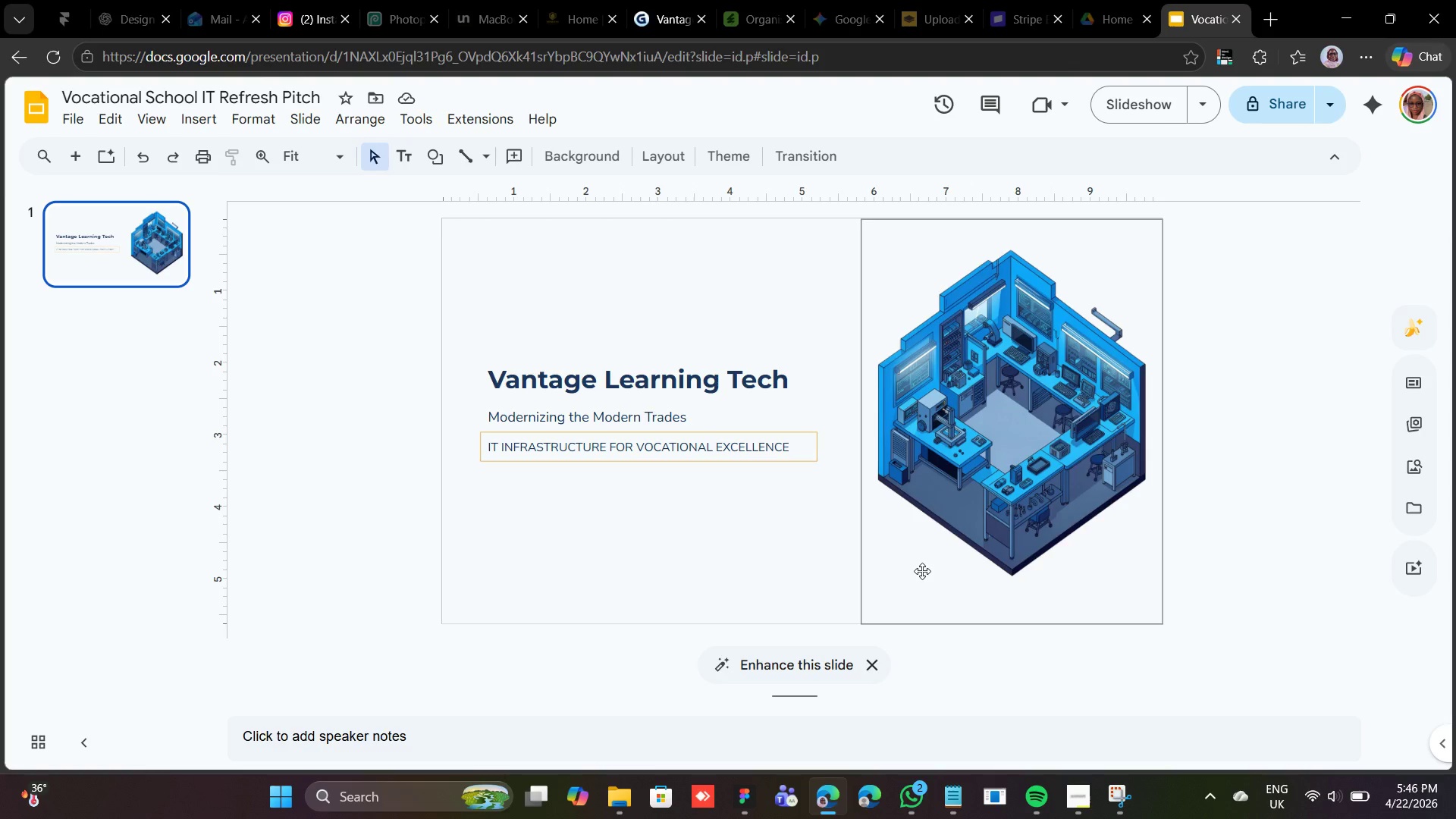 
wait(49.65)
 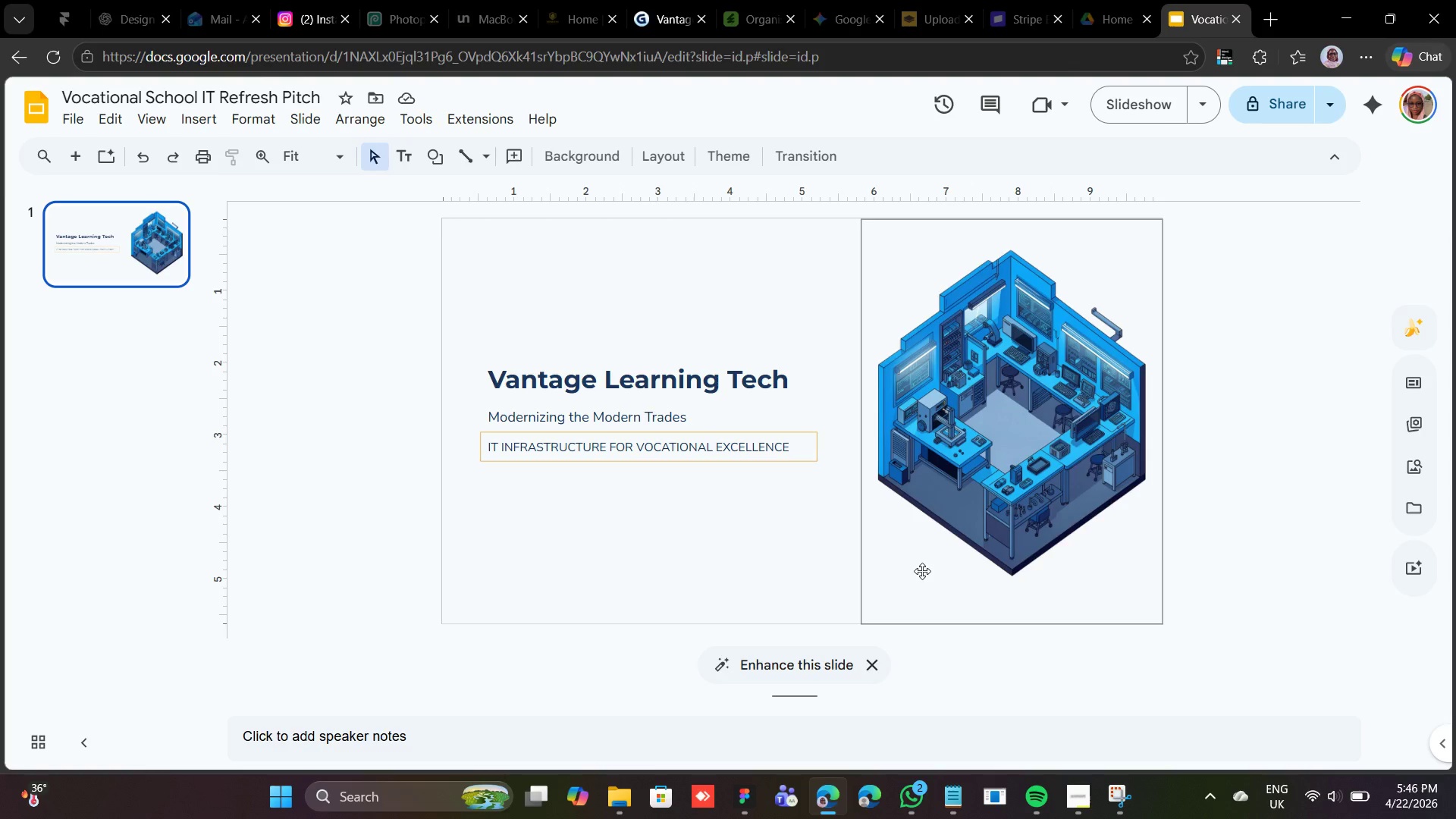 
left_click([71, 153])
 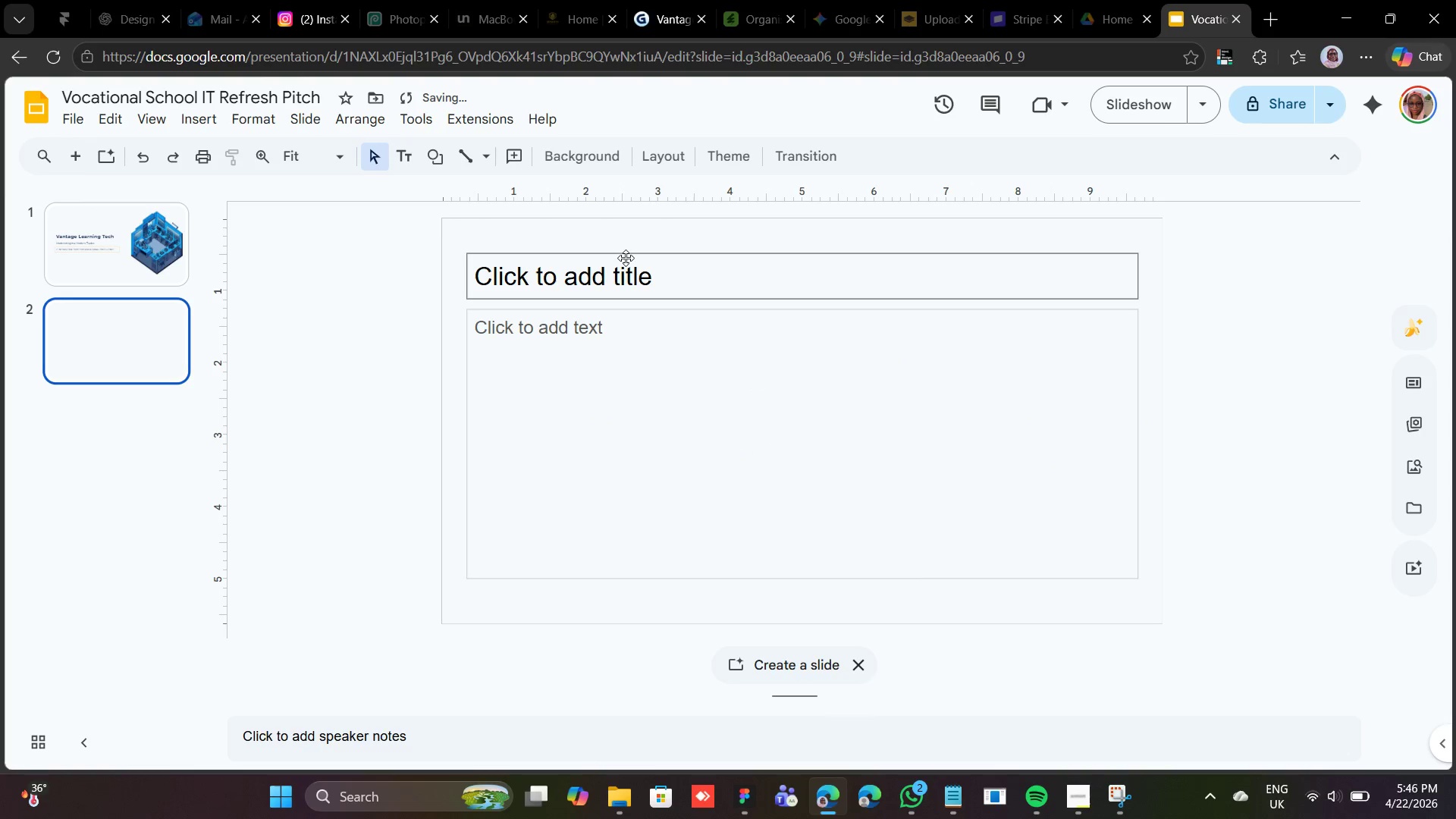 
left_click([626, 259])
 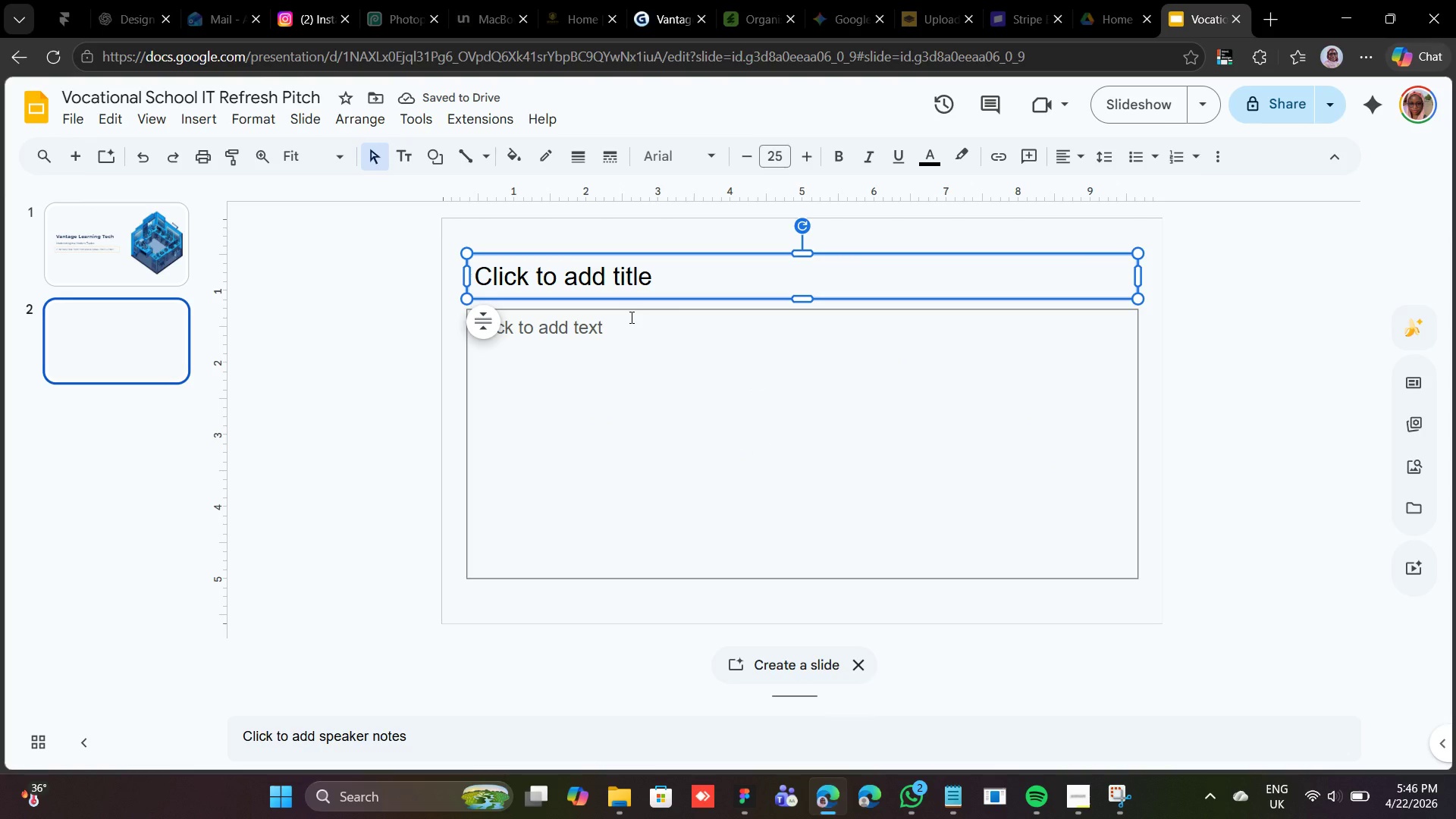 
hold_key(key=ShiftLeft, duration=1.45)
left_click([632, 311])
 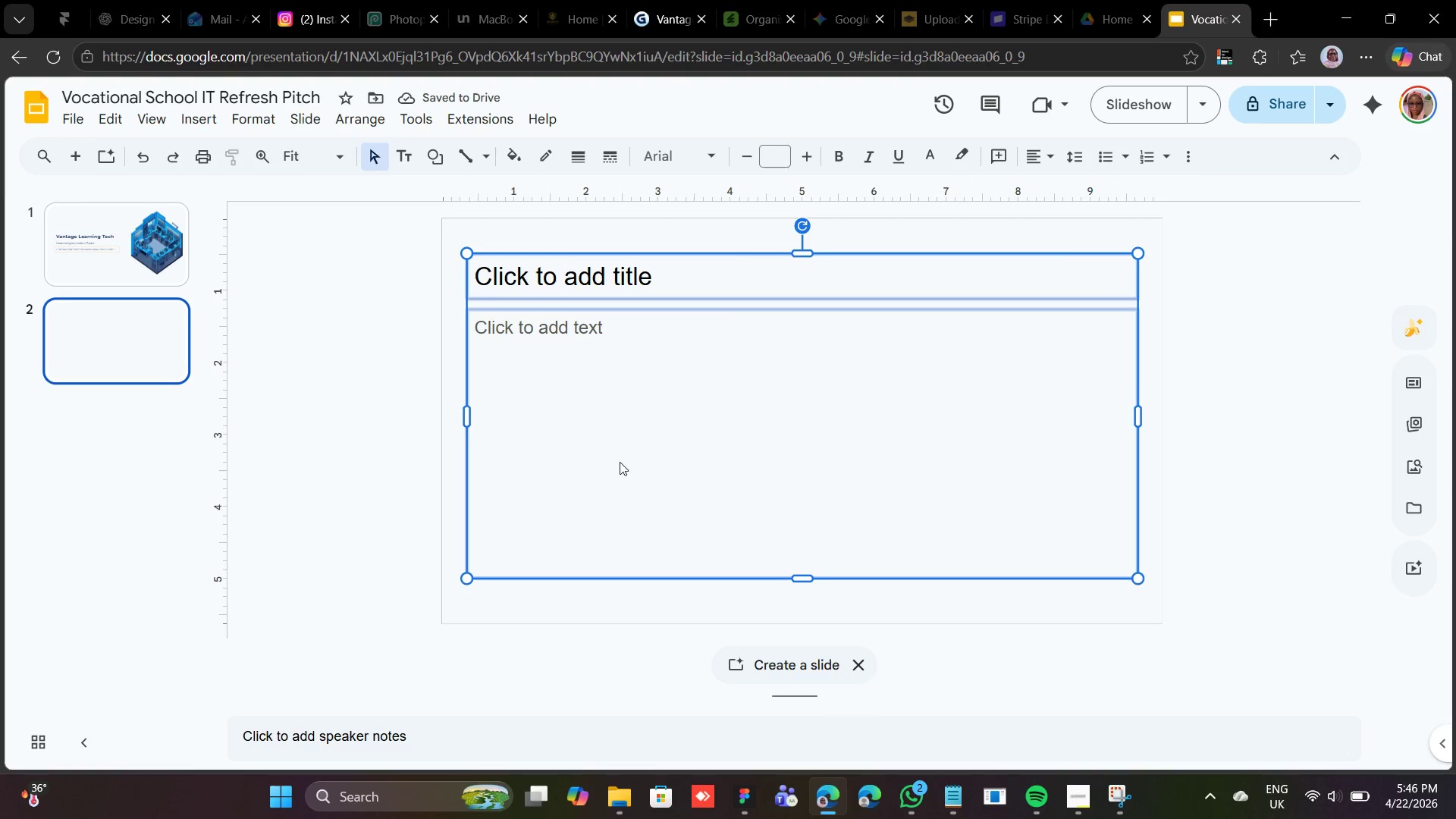 
key(Backspace)
 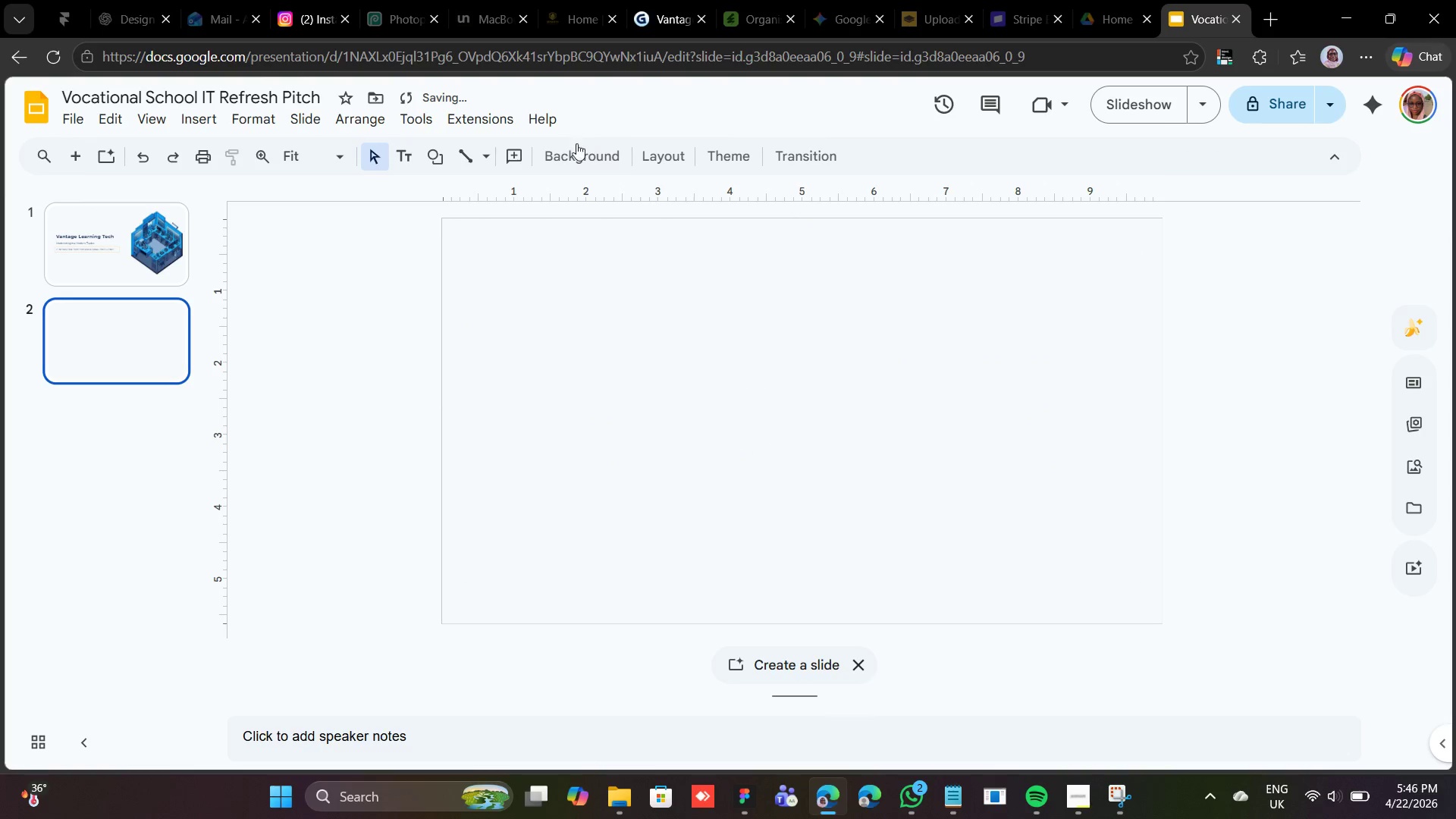 
left_click([569, 158])
 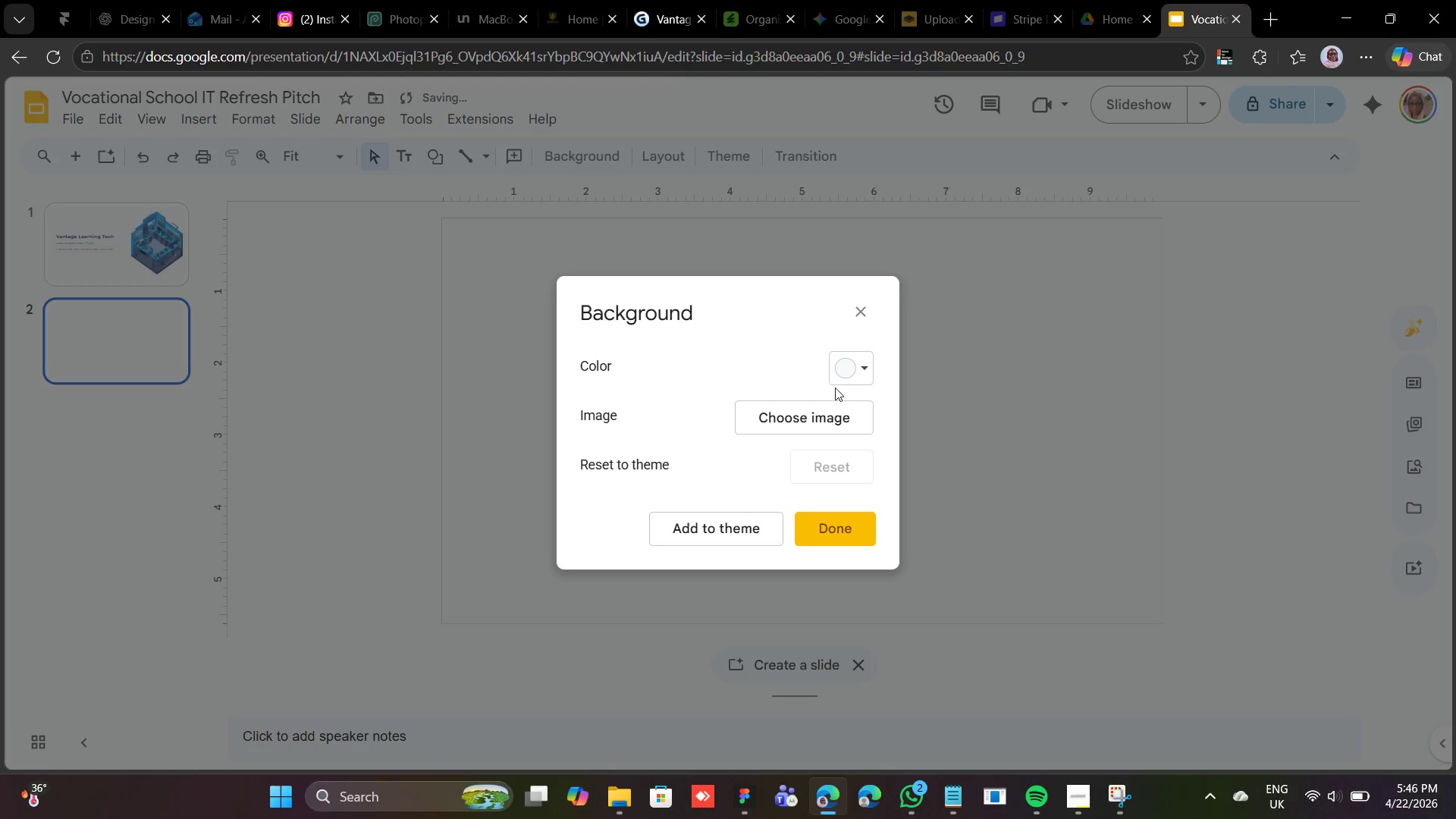 
left_click([849, 366])
 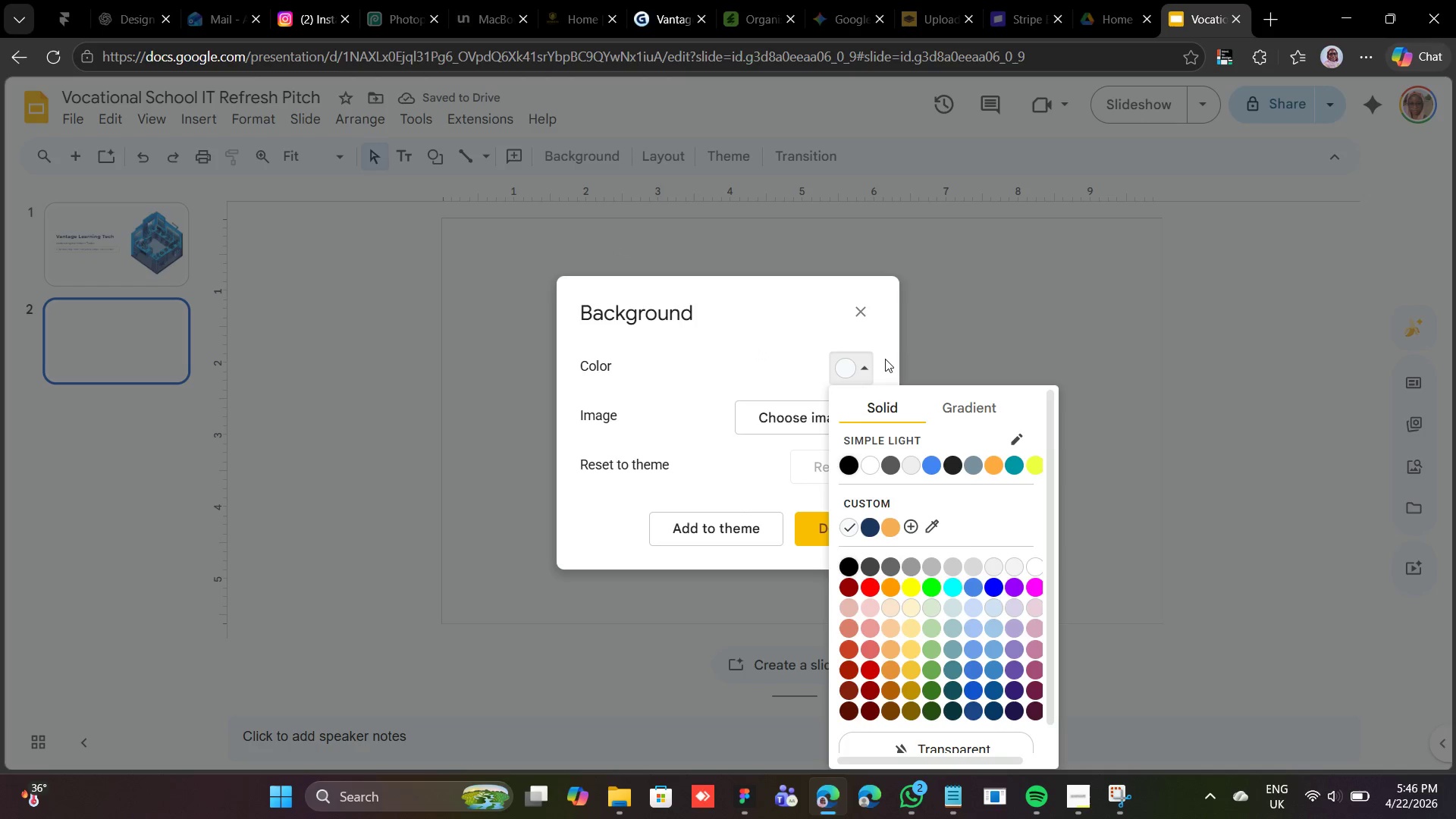 
left_click([864, 318])
 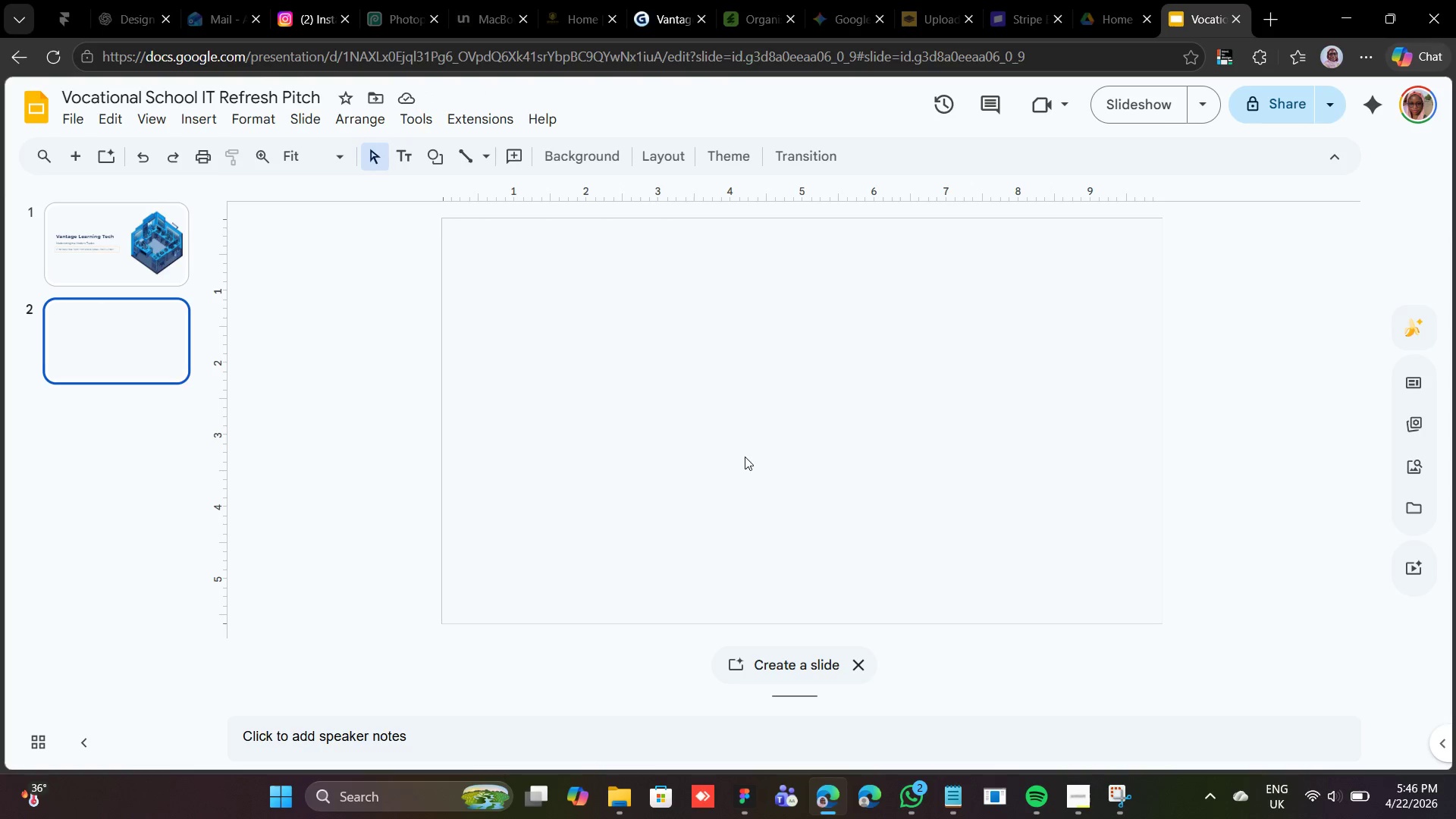 
left_click([130, 240])
 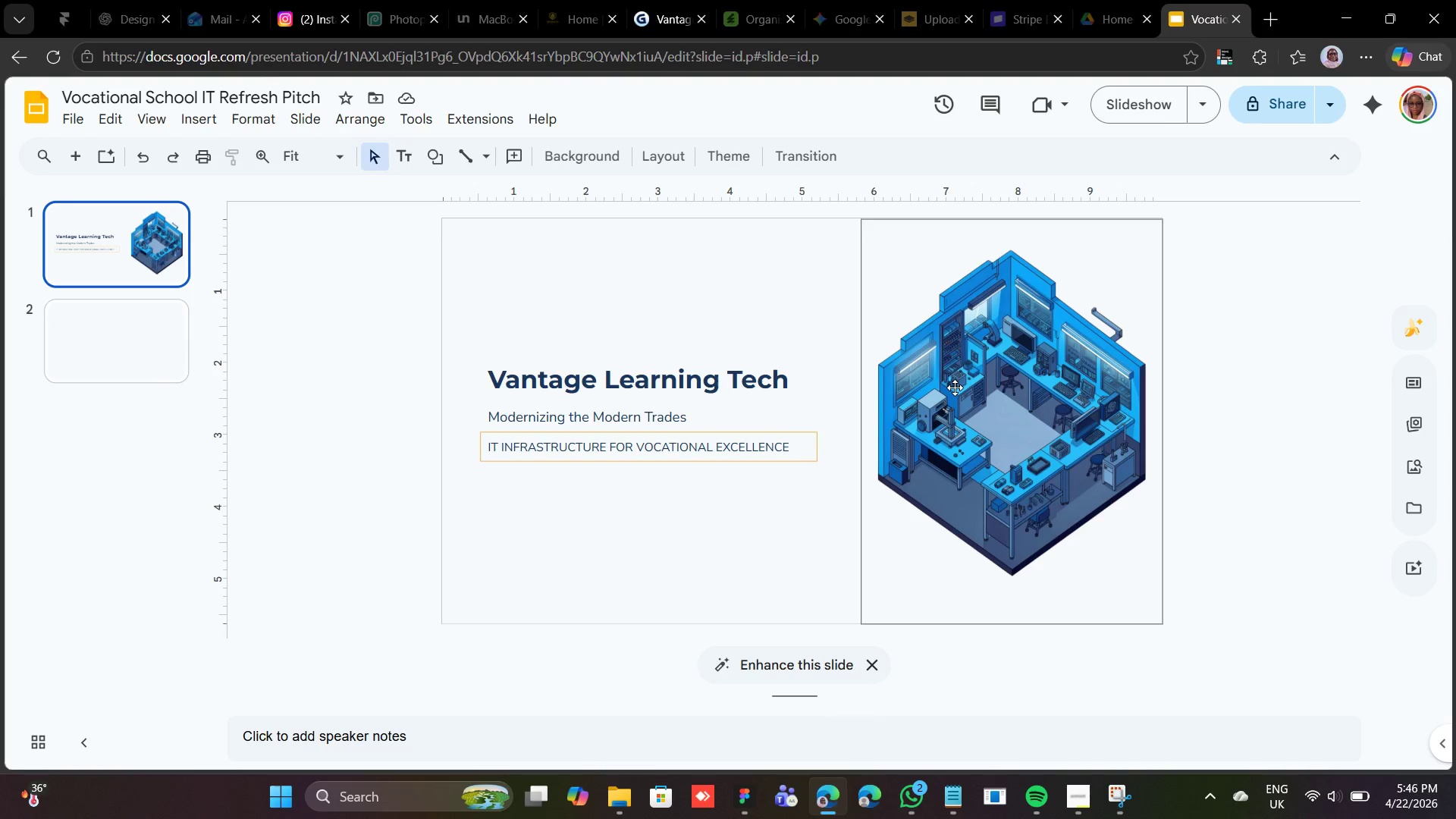 
left_click([955, 388])
 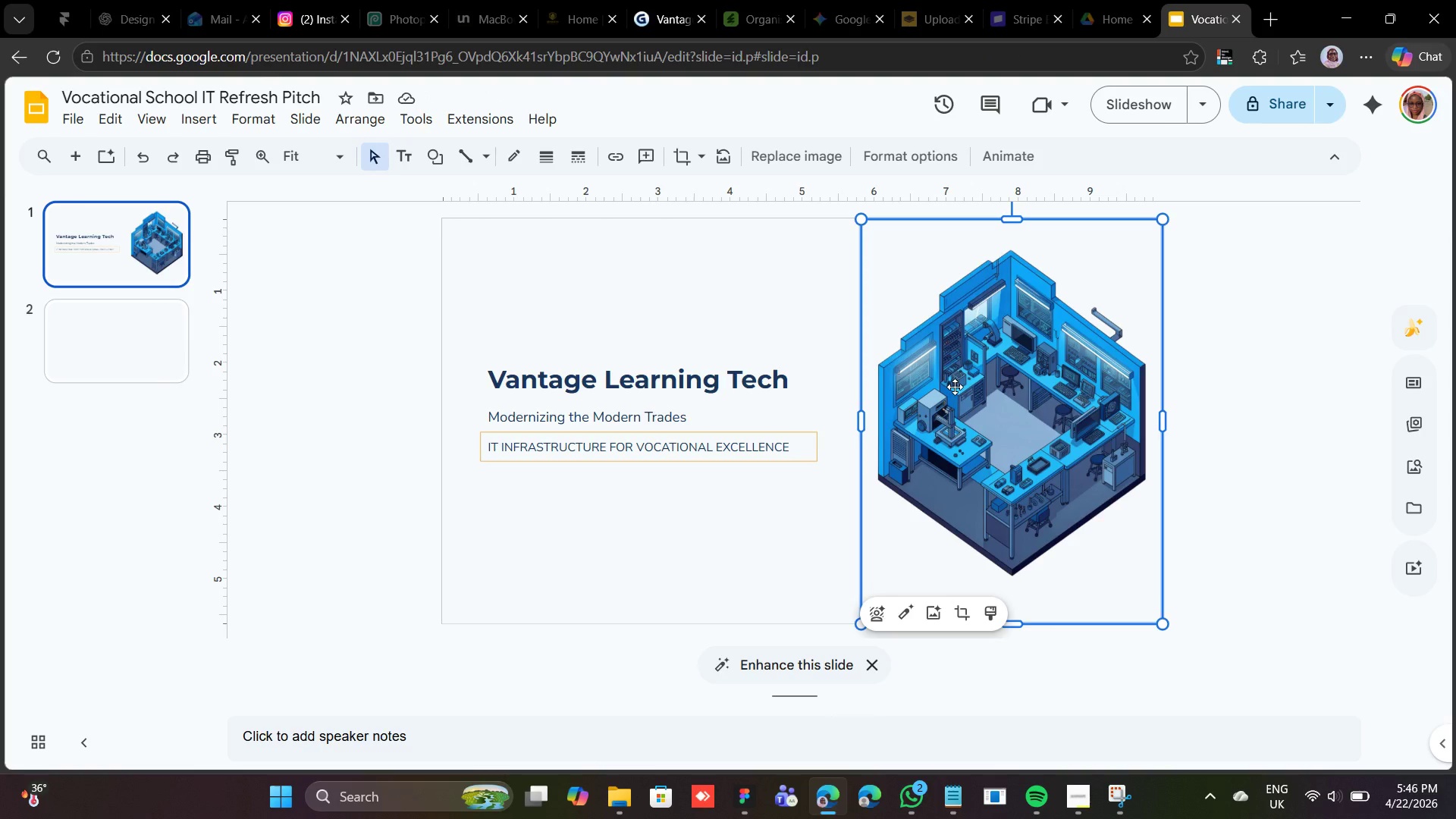 
right_click([955, 387])
 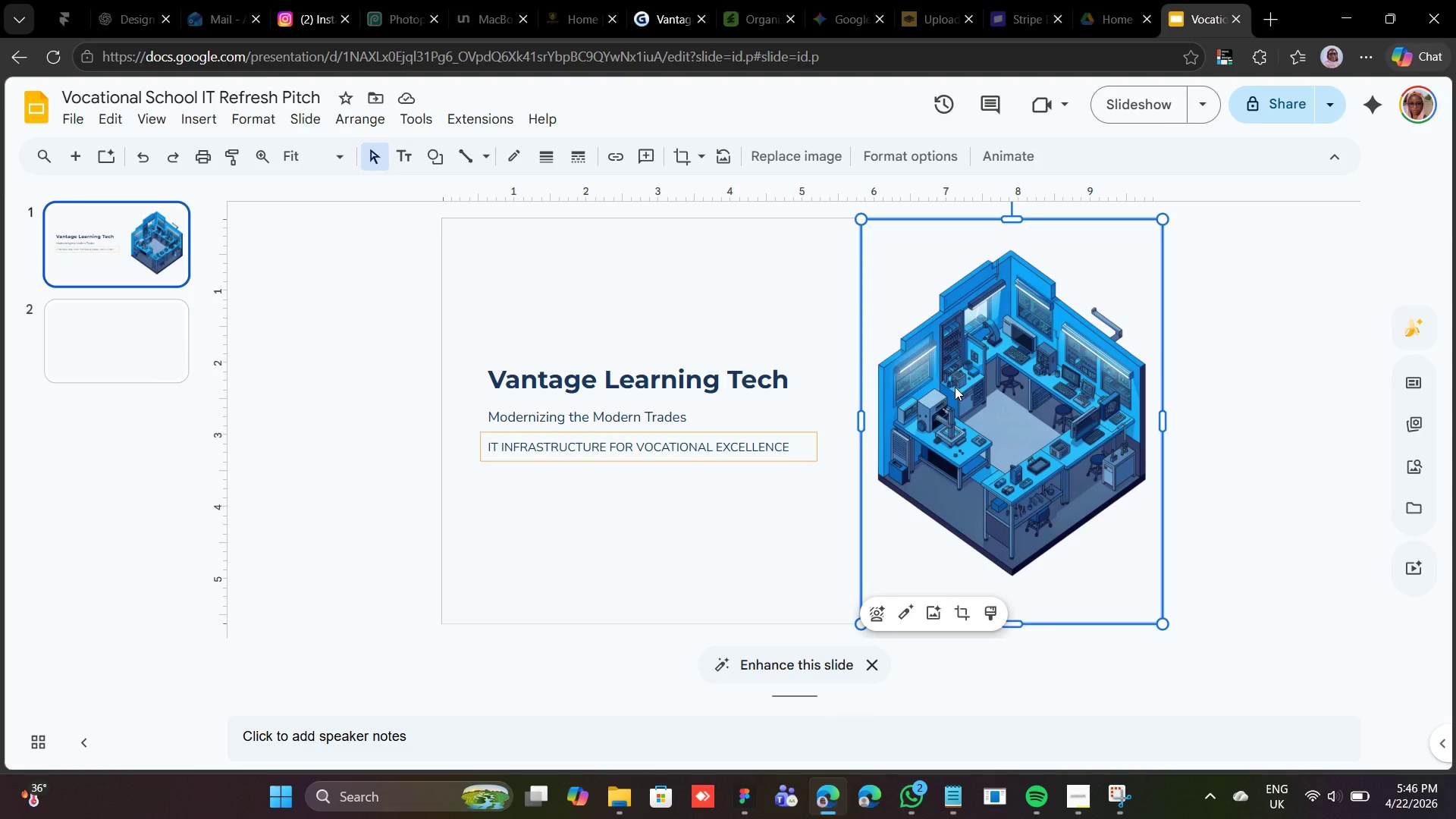 
right_click([955, 387])
 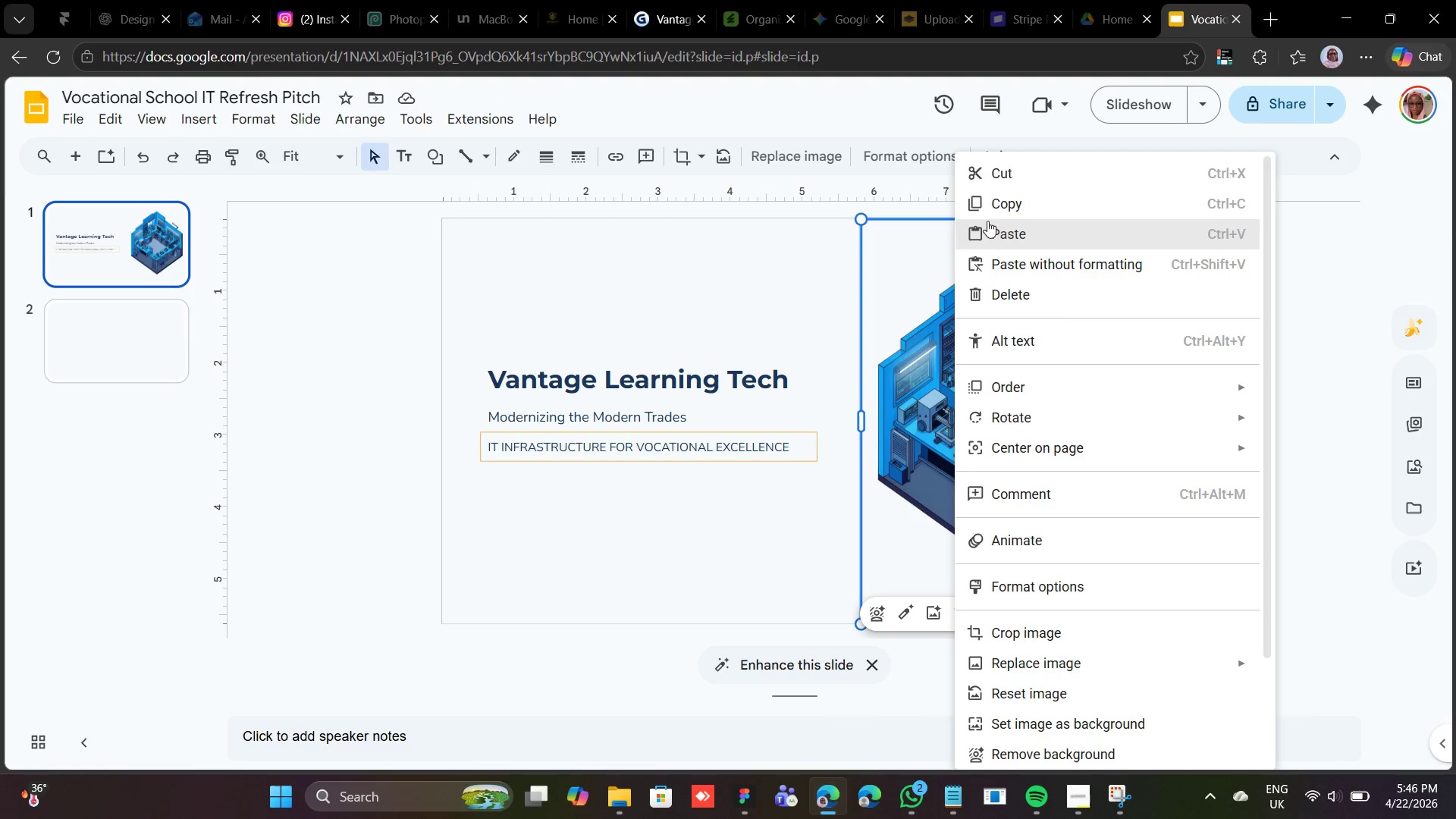 
left_click([993, 201])
 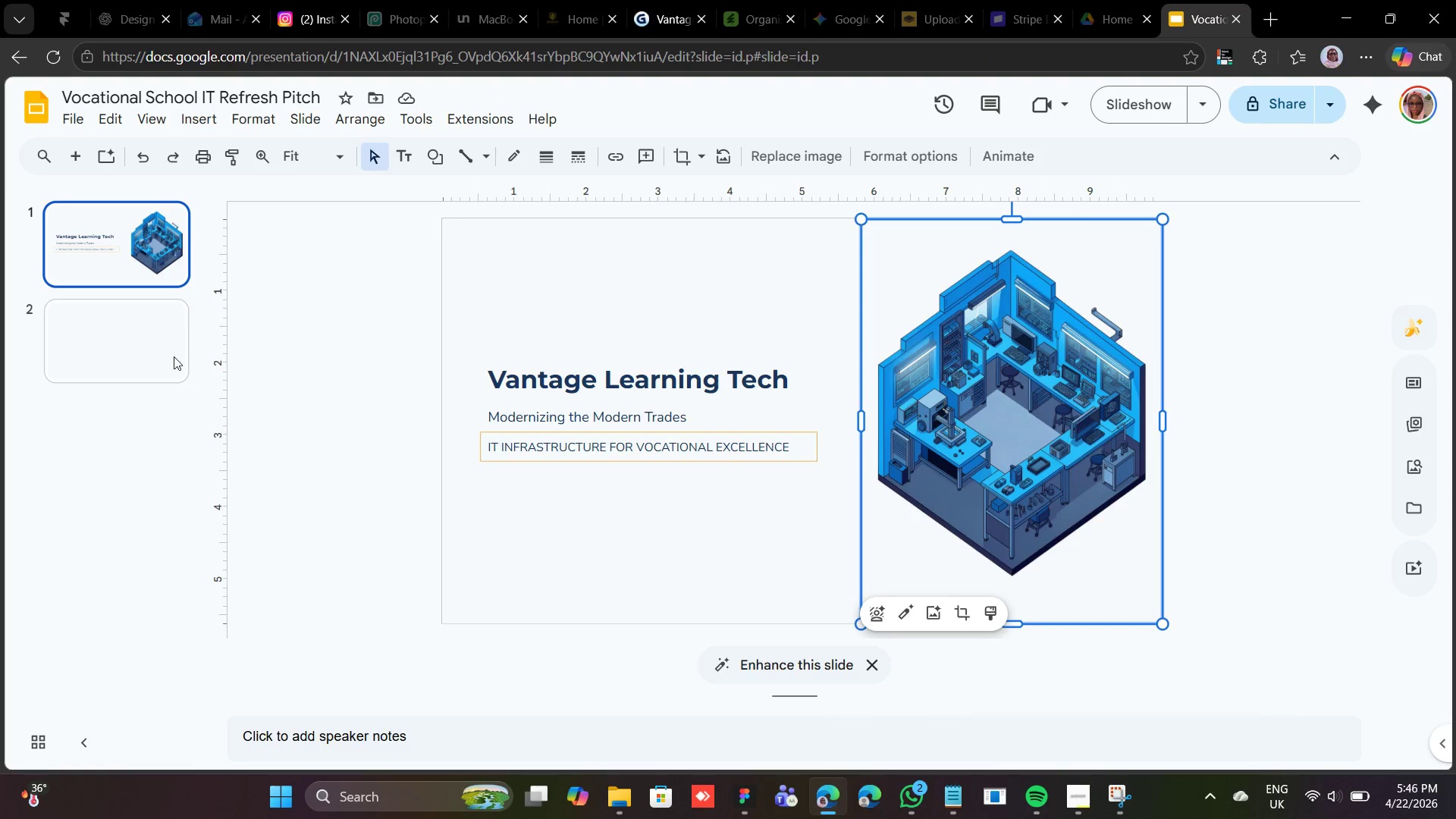 
left_click([163, 358])
 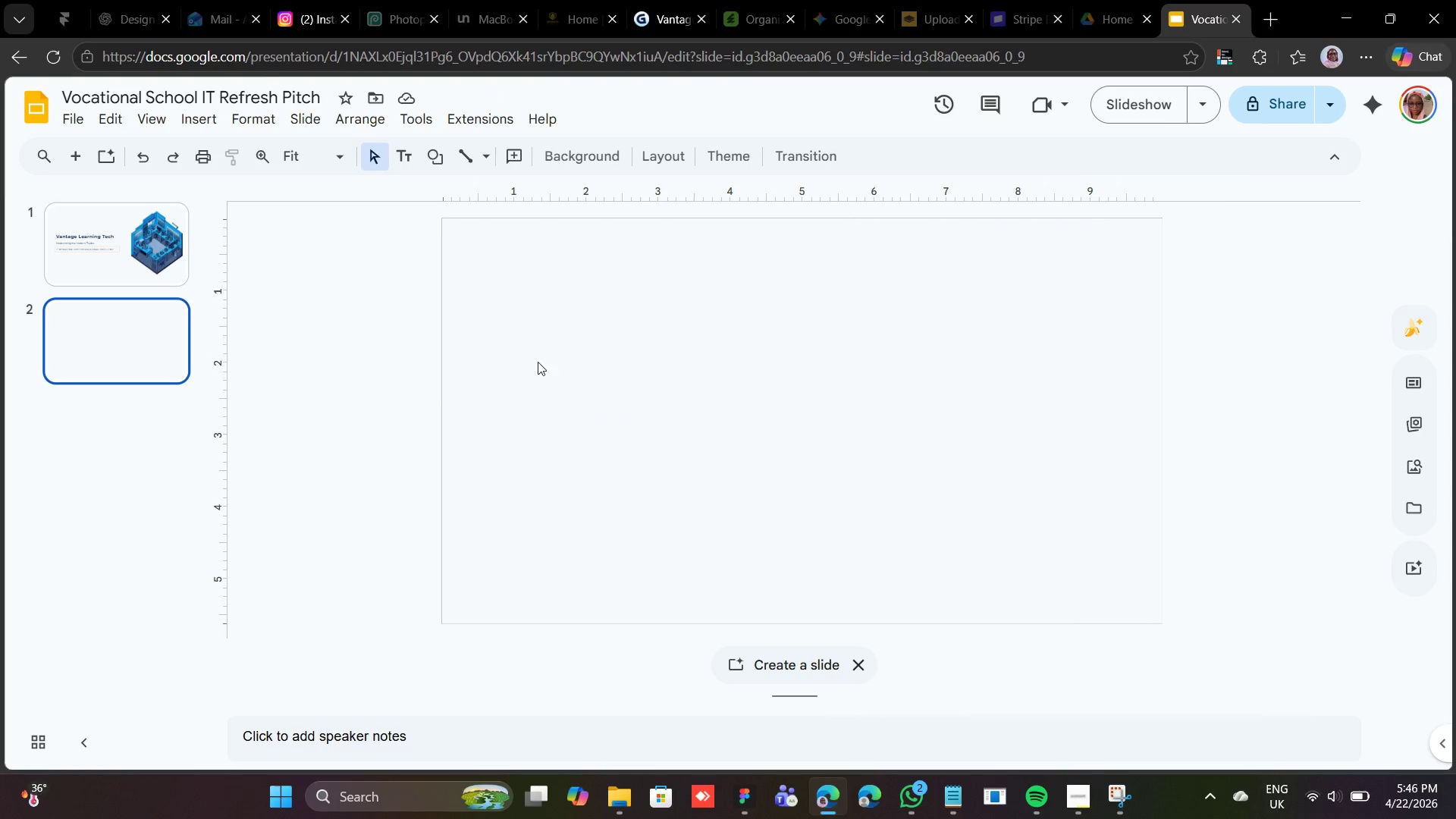 
right_click([566, 368])
 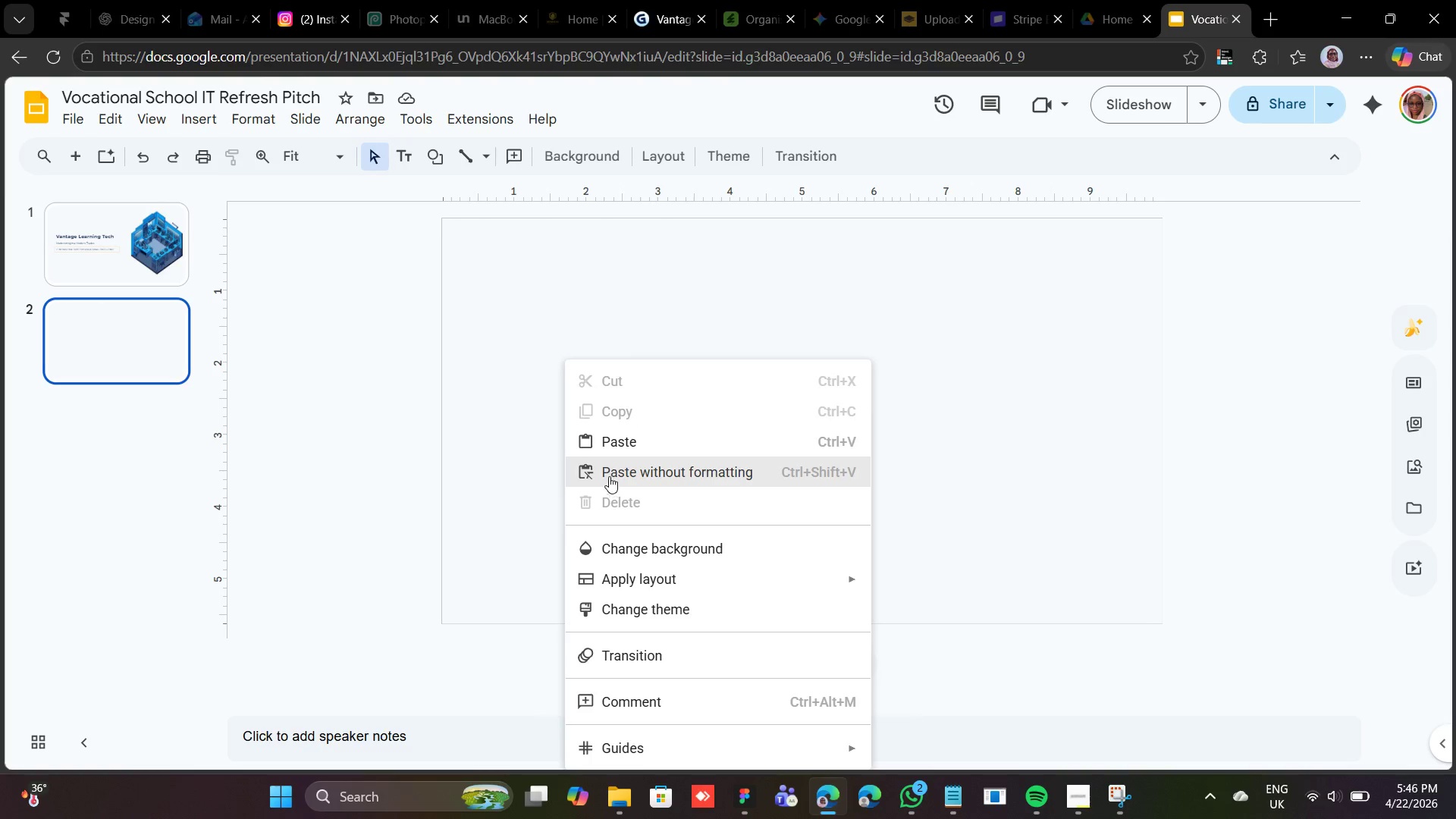 
left_click([620, 437])
 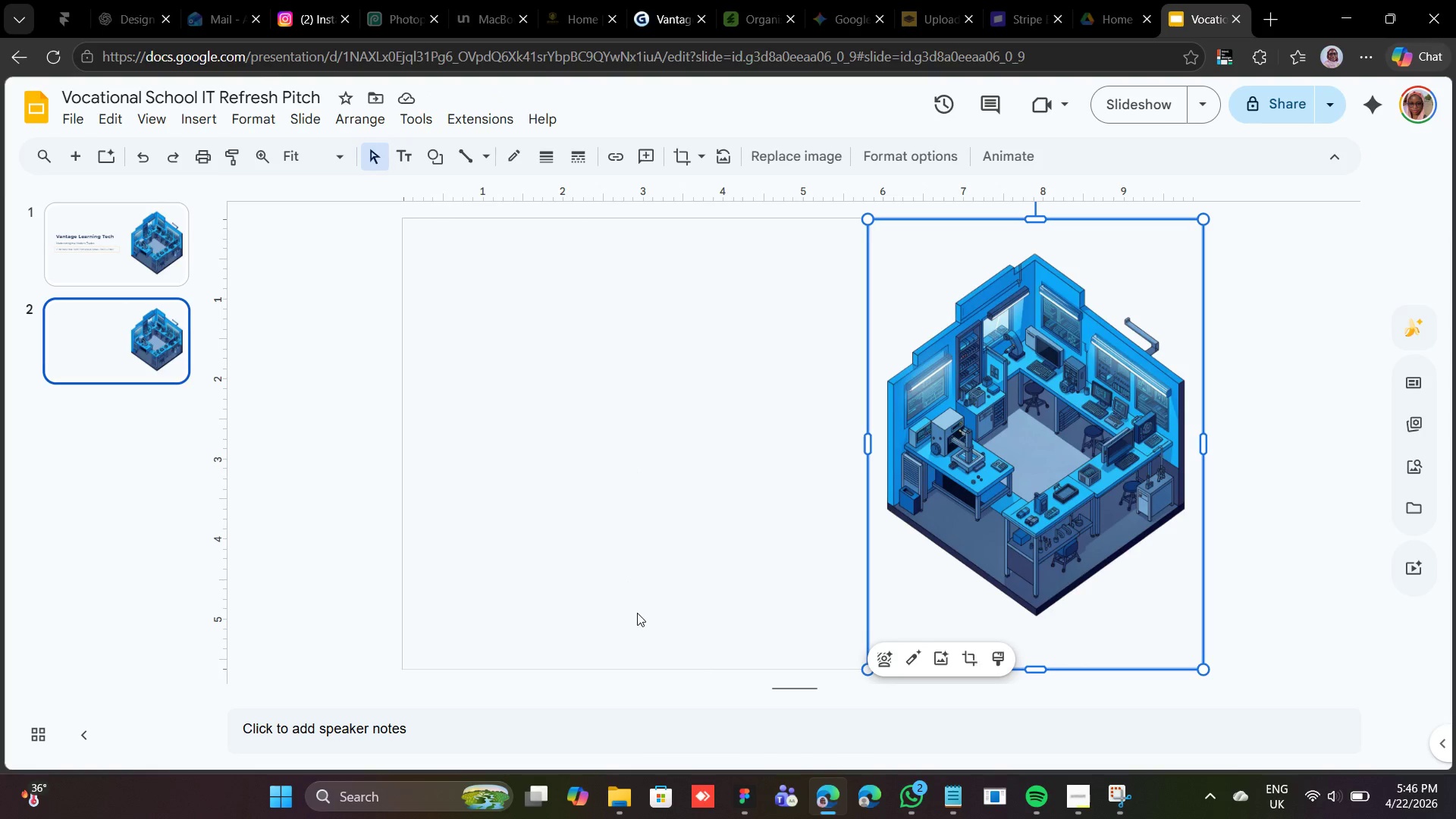 
wait(10.75)
 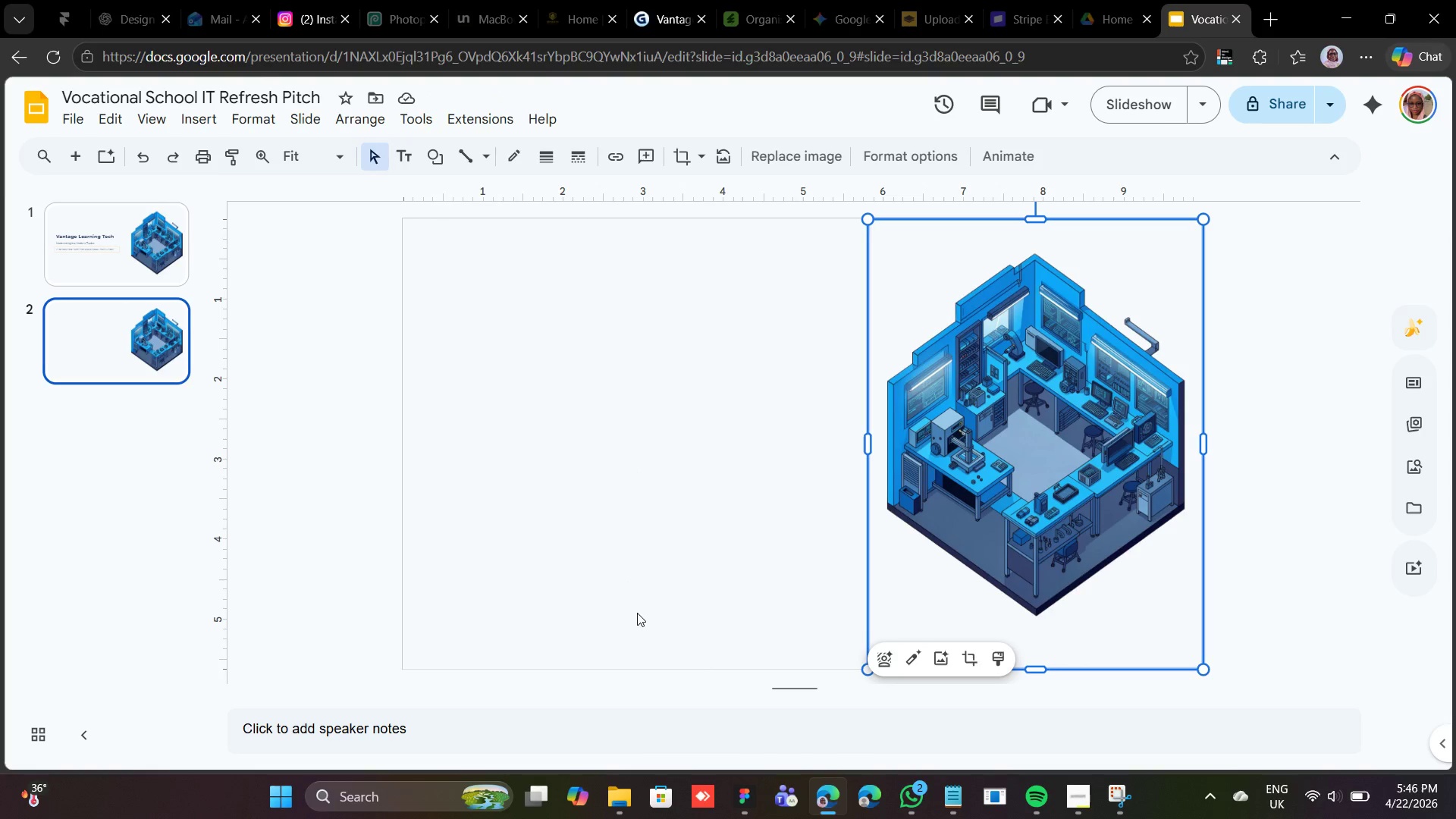 
left_click_drag(start_coordinate=[979, 444], to_coordinate=[513, 443])
 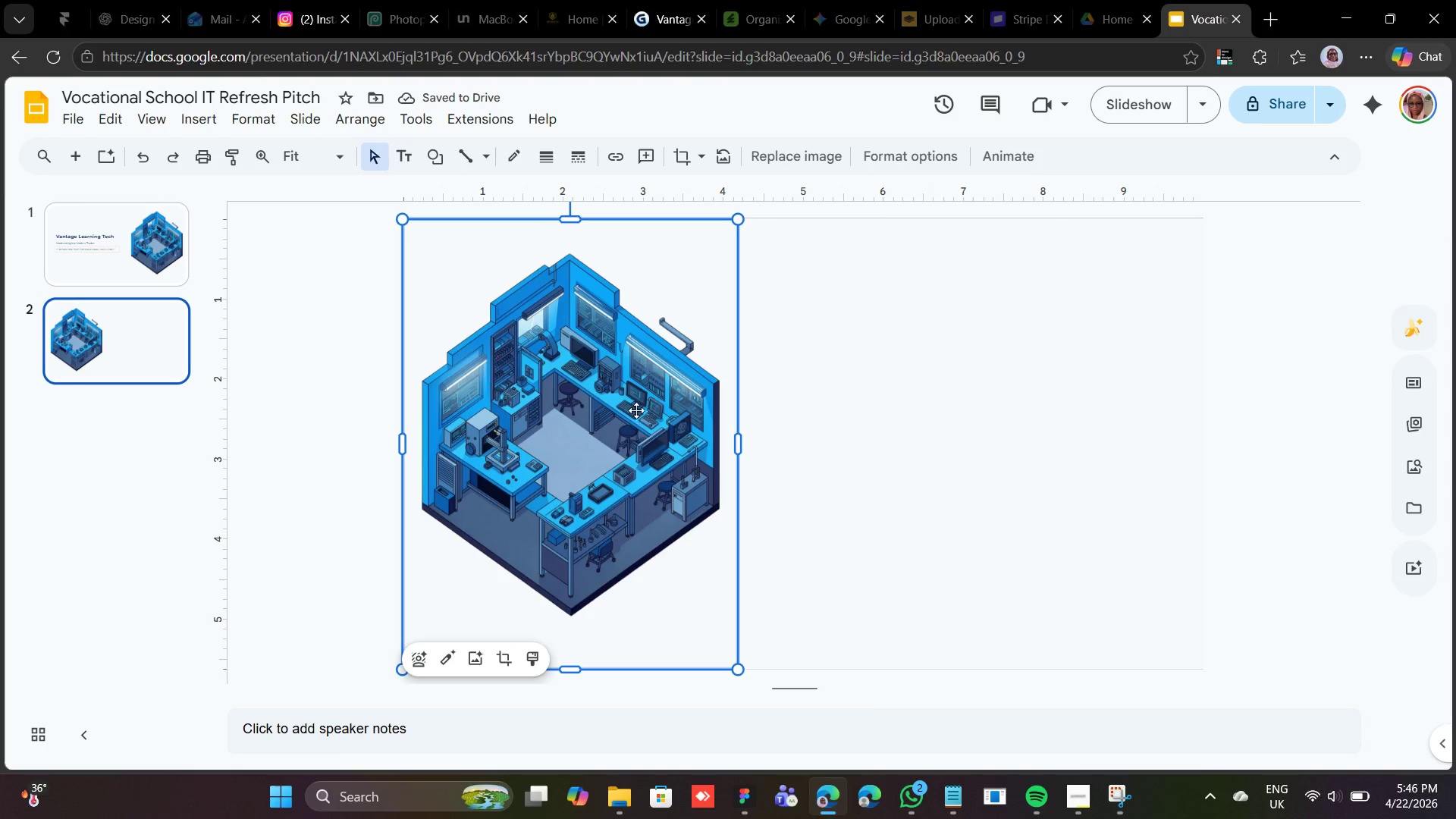 
wait(5.67)
 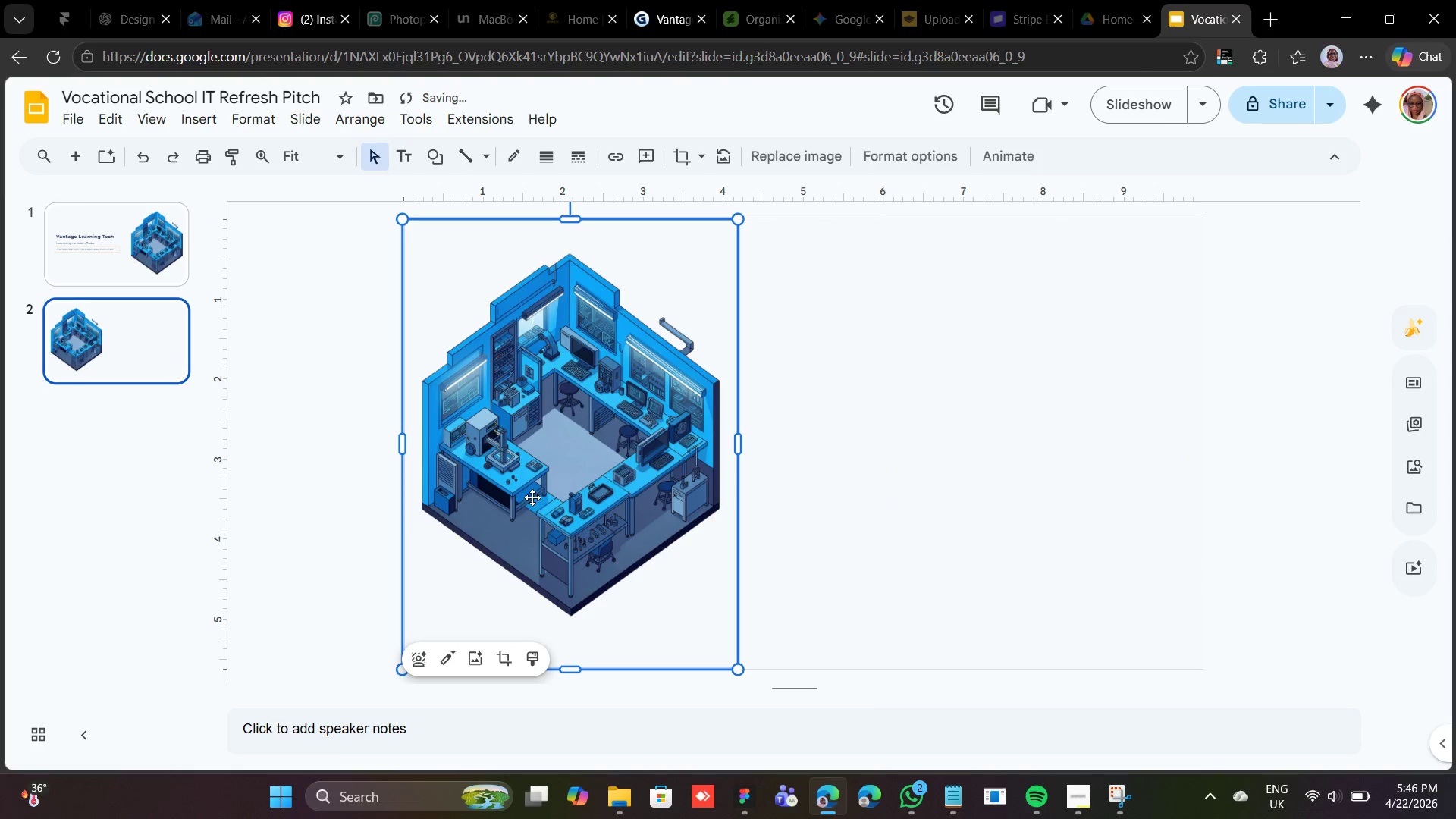 
left_click([771, 156])
 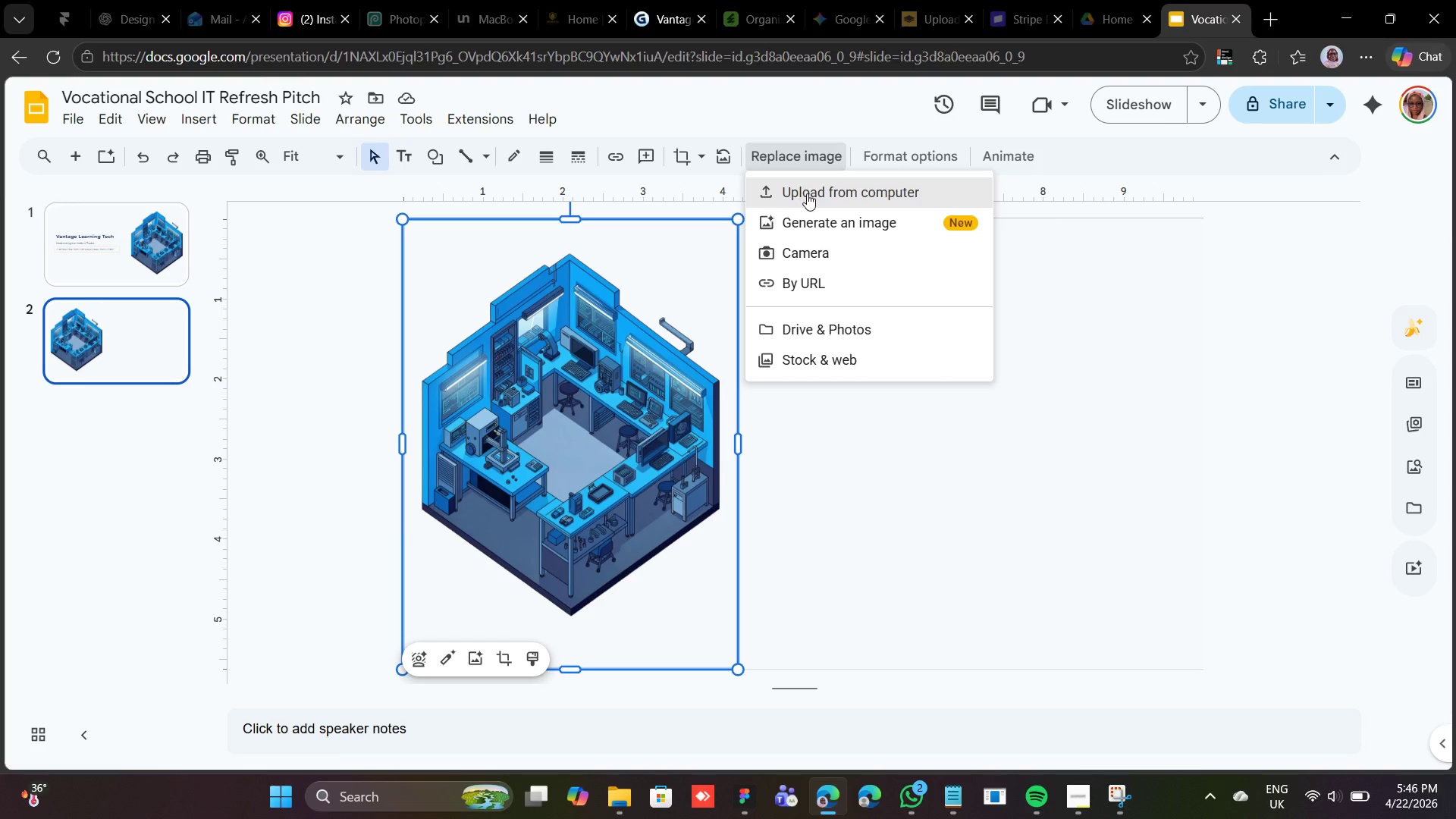 
left_click([807, 193])
 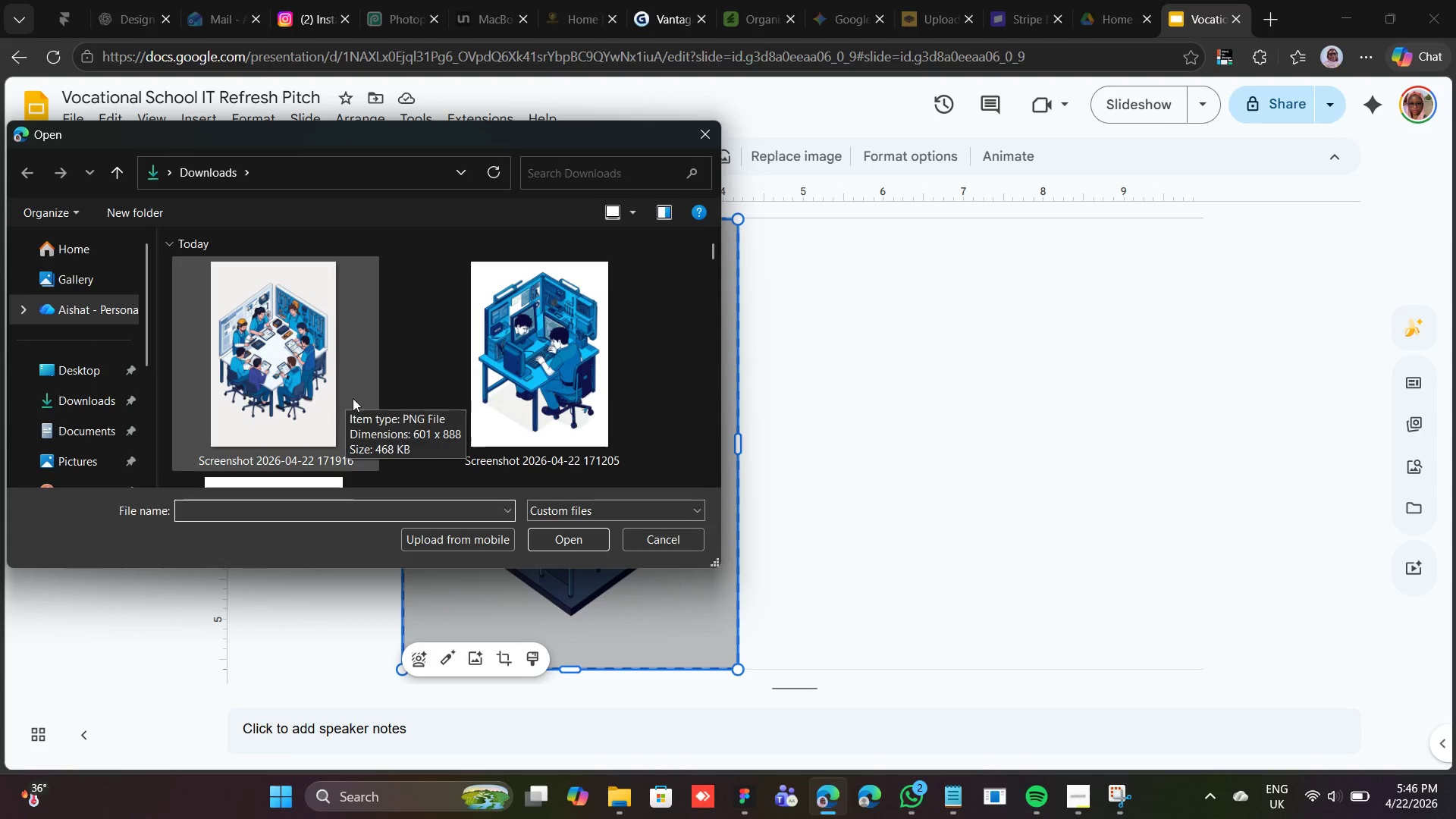 
double_click([550, 350])
 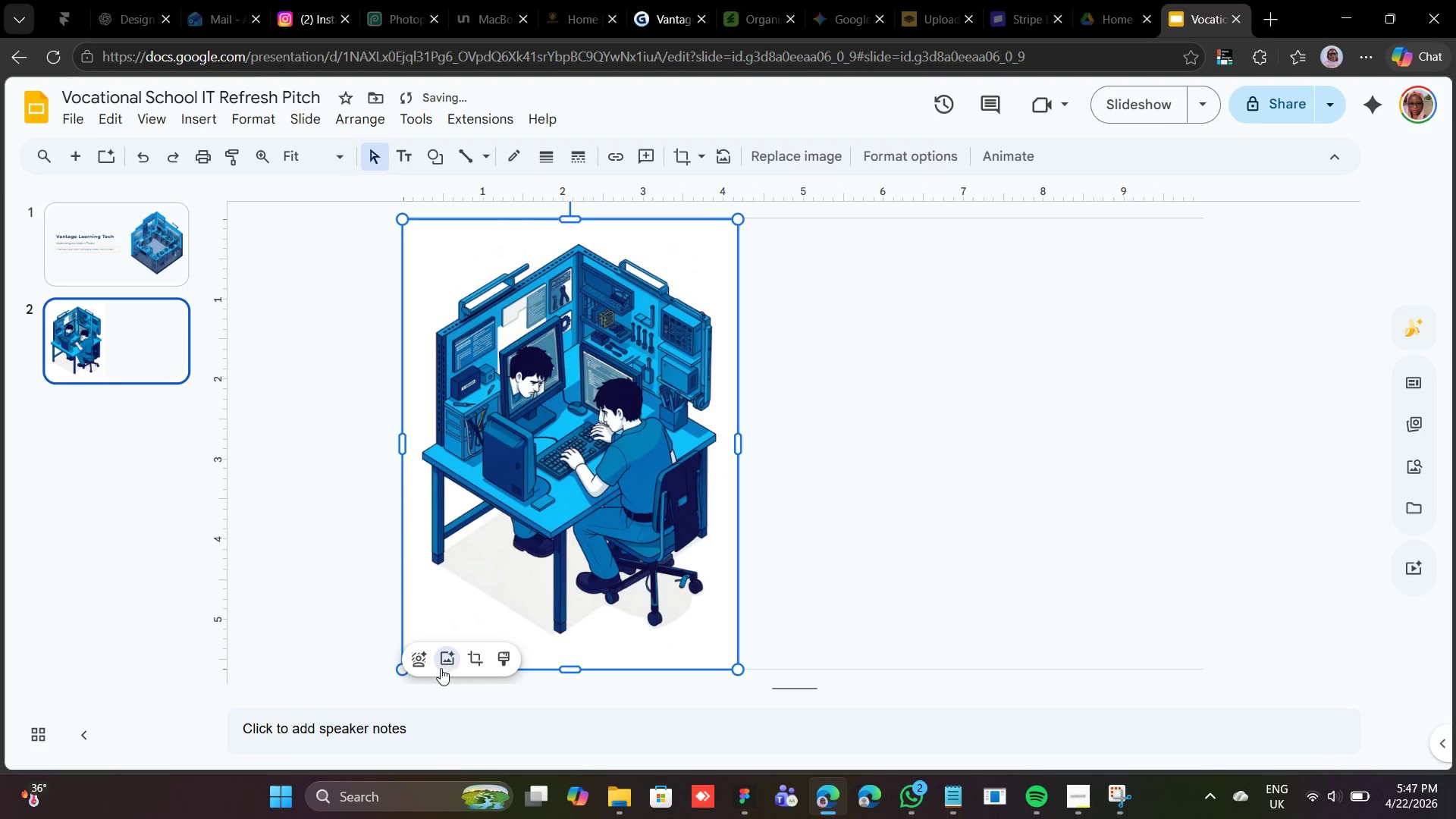 
left_click([424, 670])
 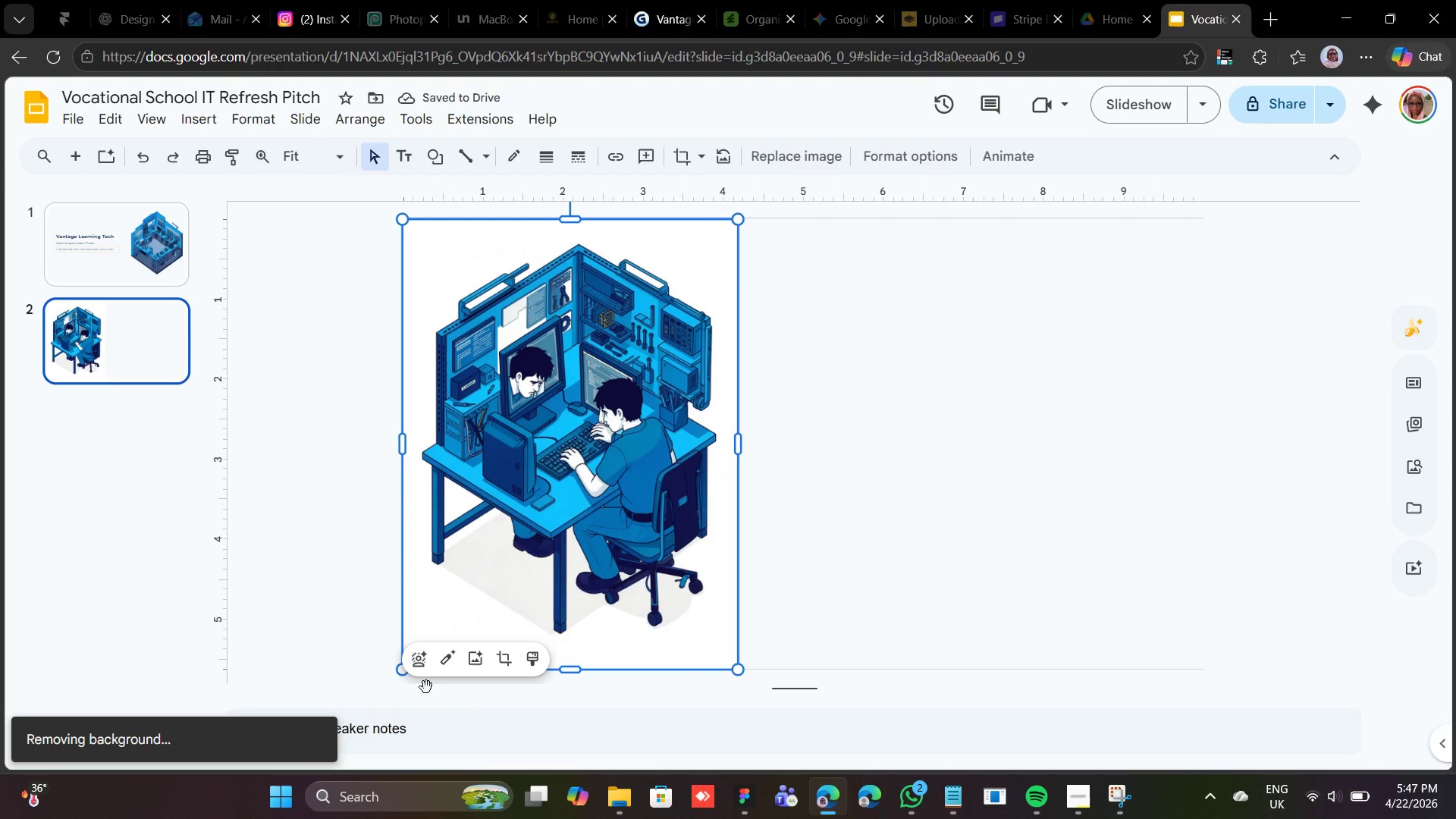 
wait(9.39)
 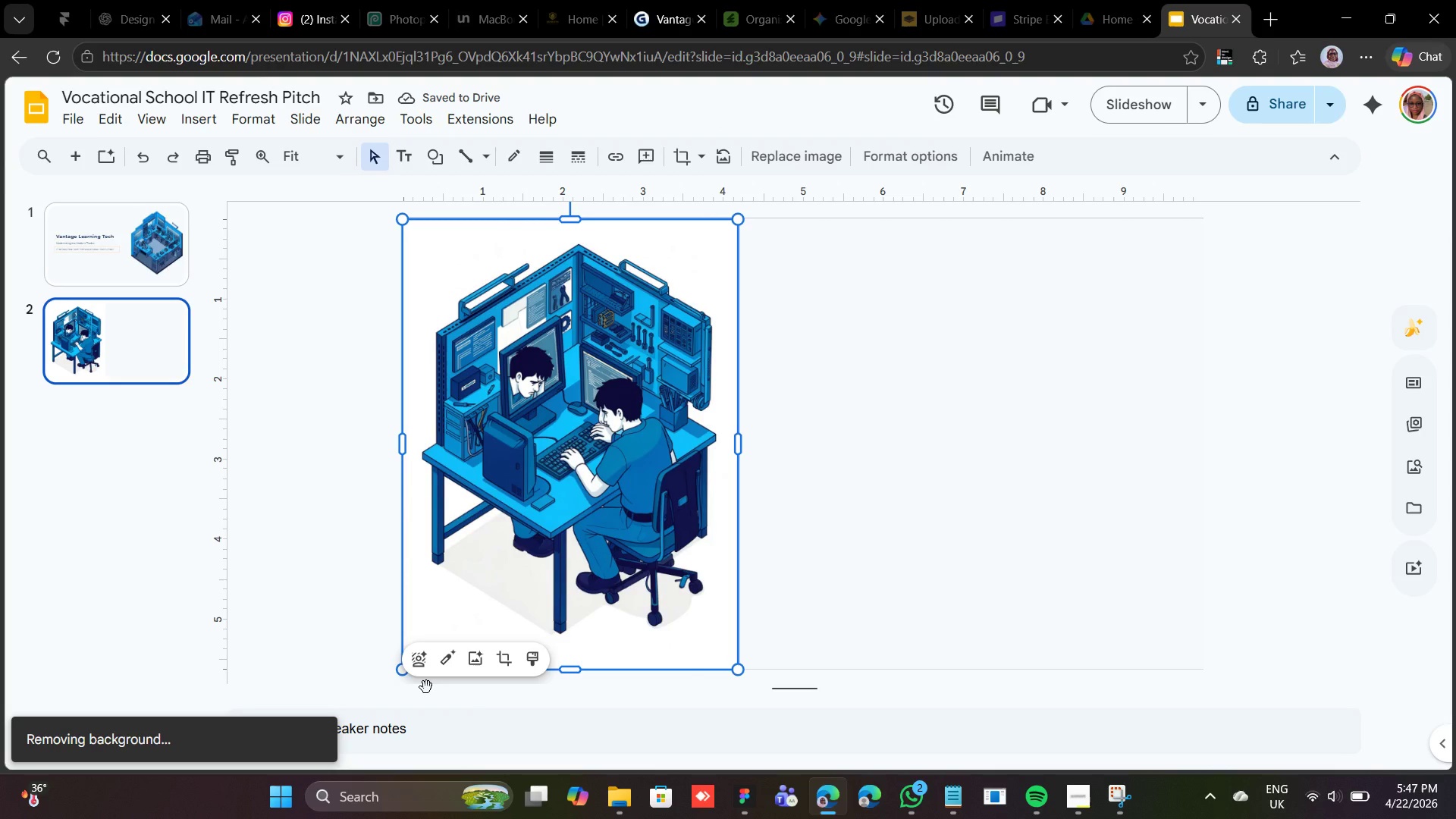 
left_click([749, 503])
 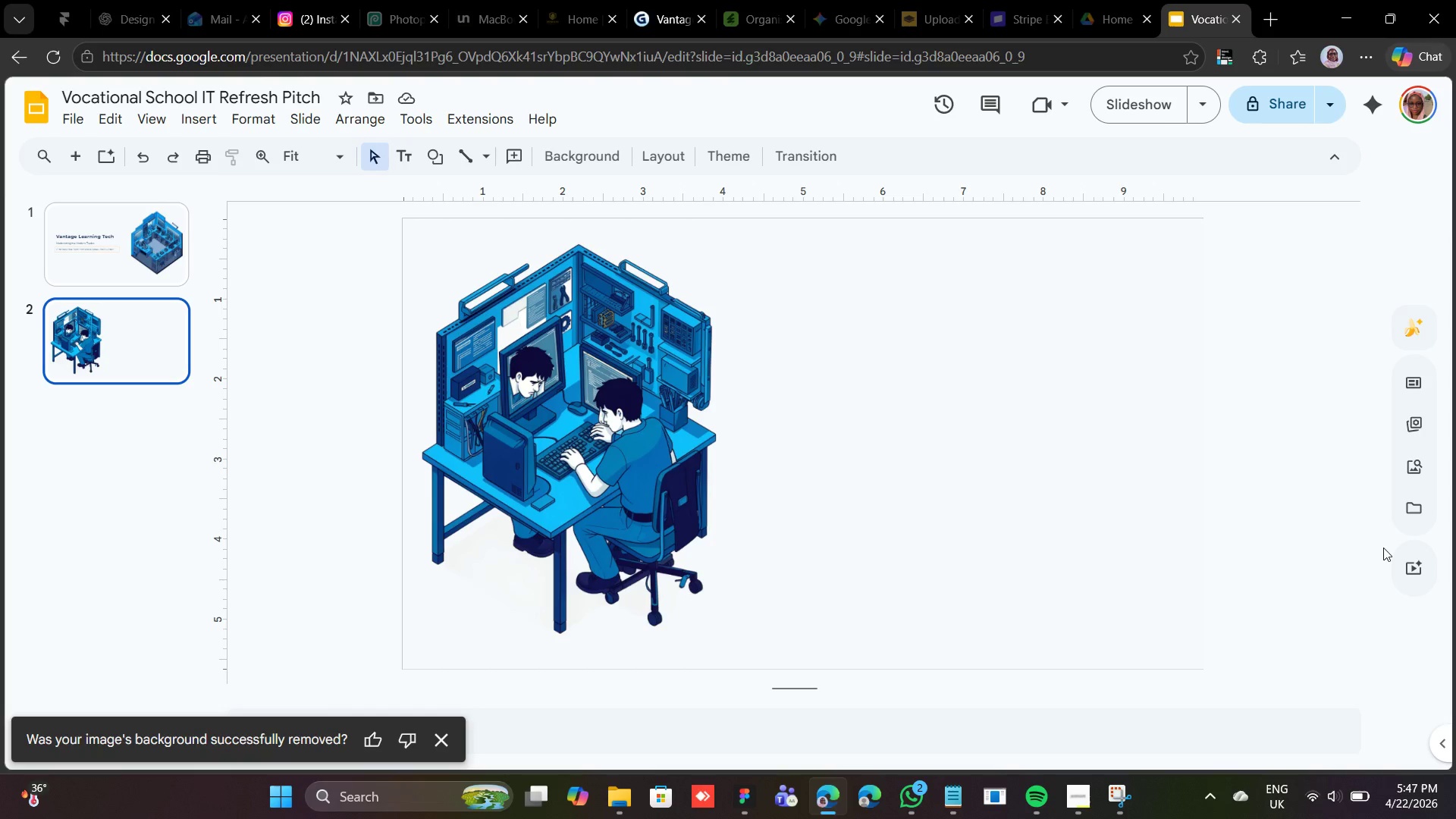 
wait(43.38)
 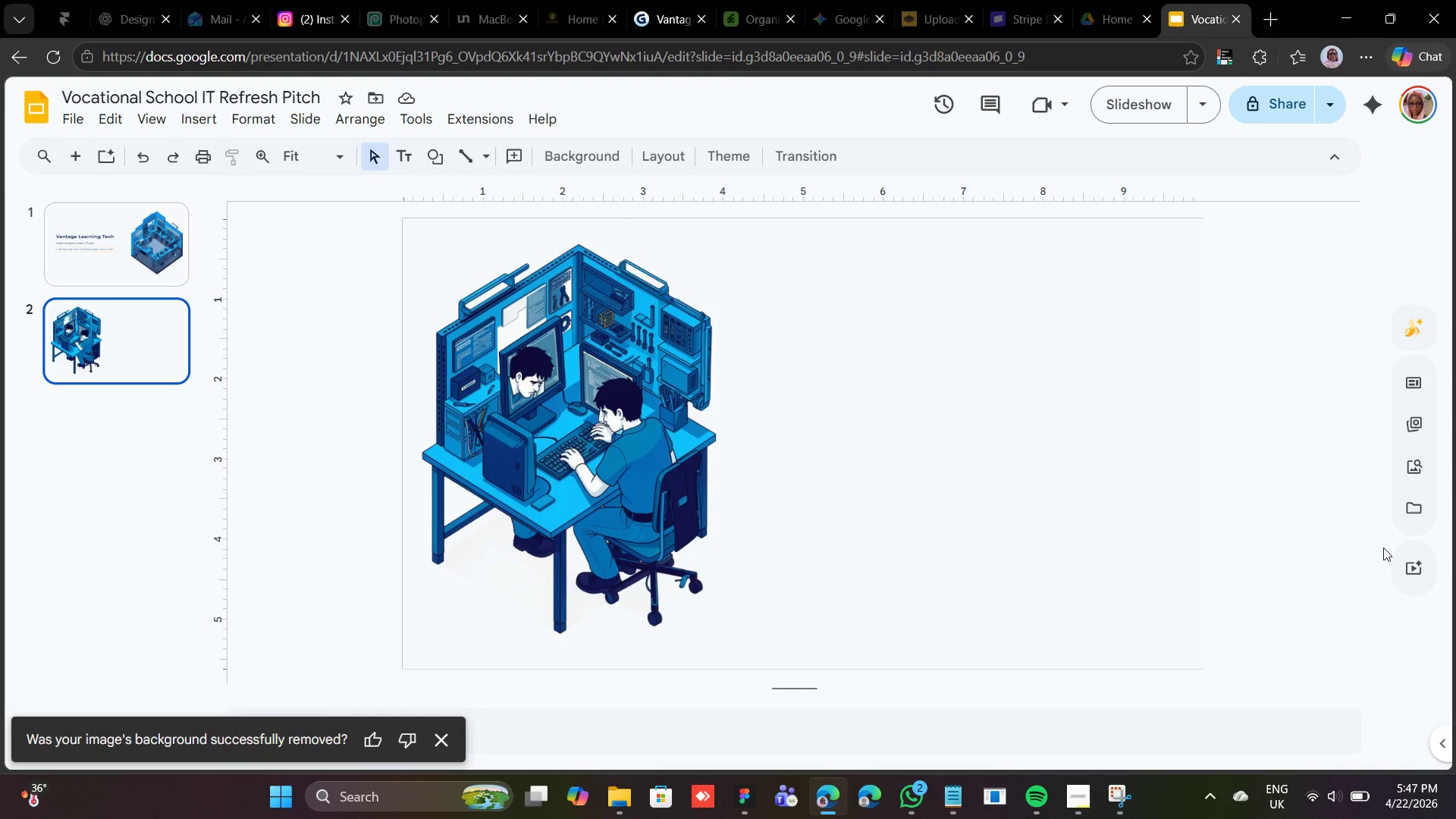 
mouse_move([1013, 811])
 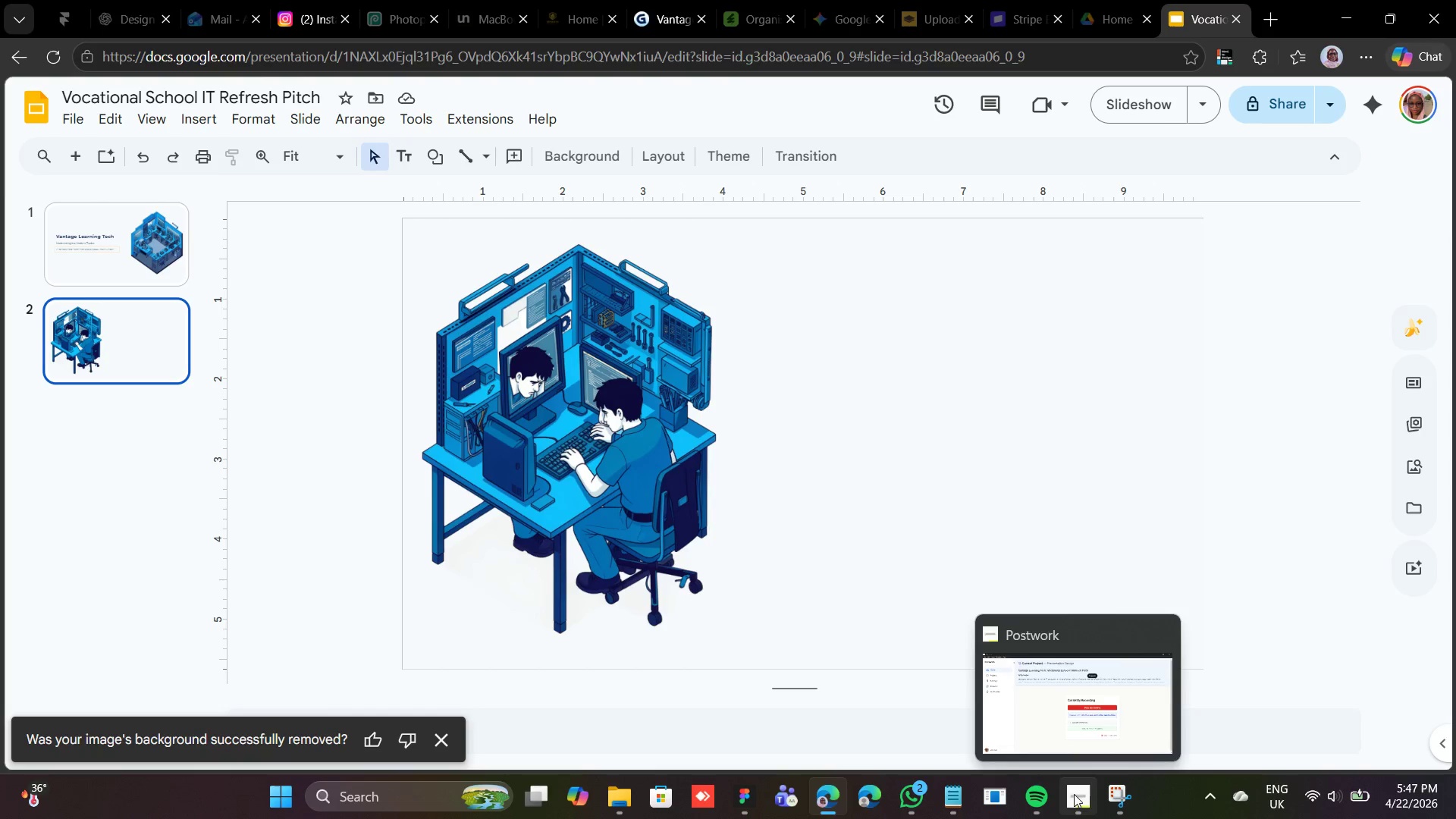 
left_click([1074, 795])